 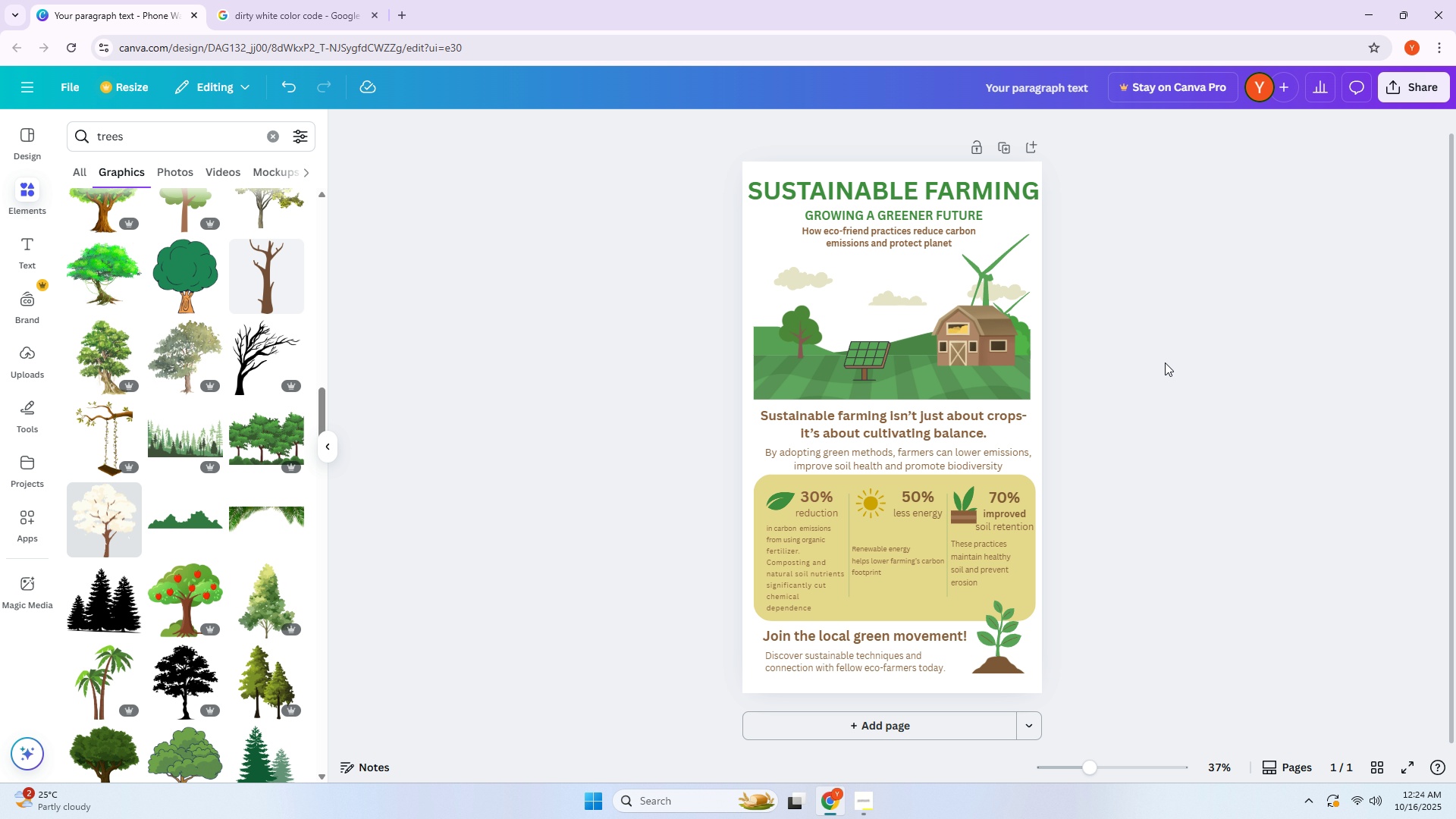 
hold_key(key=ControlLeft, duration=0.58)
scroll: coordinate [827, 342], scroll_direction: up, amount: 6.0
 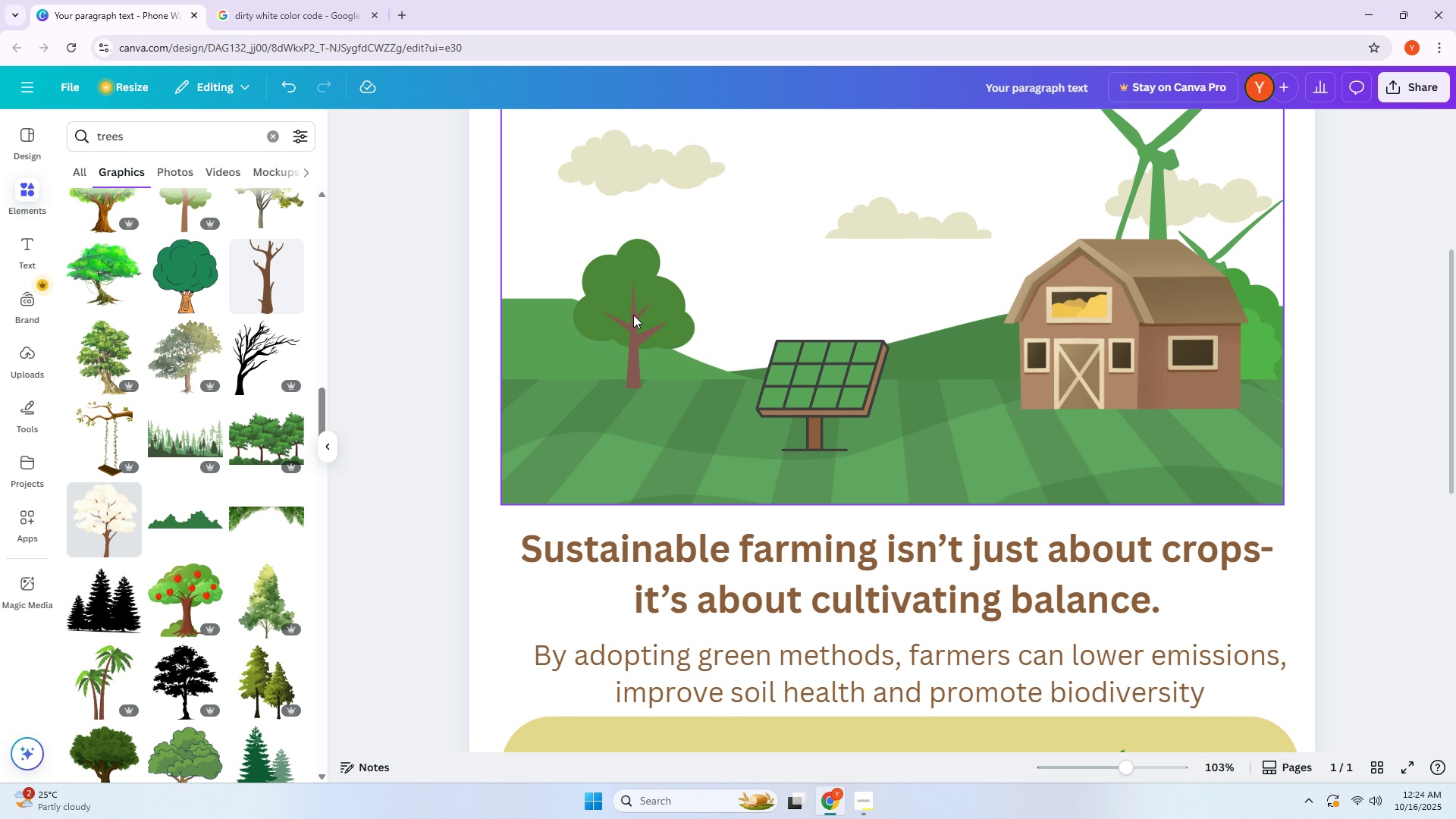 
left_click([633, 315])
 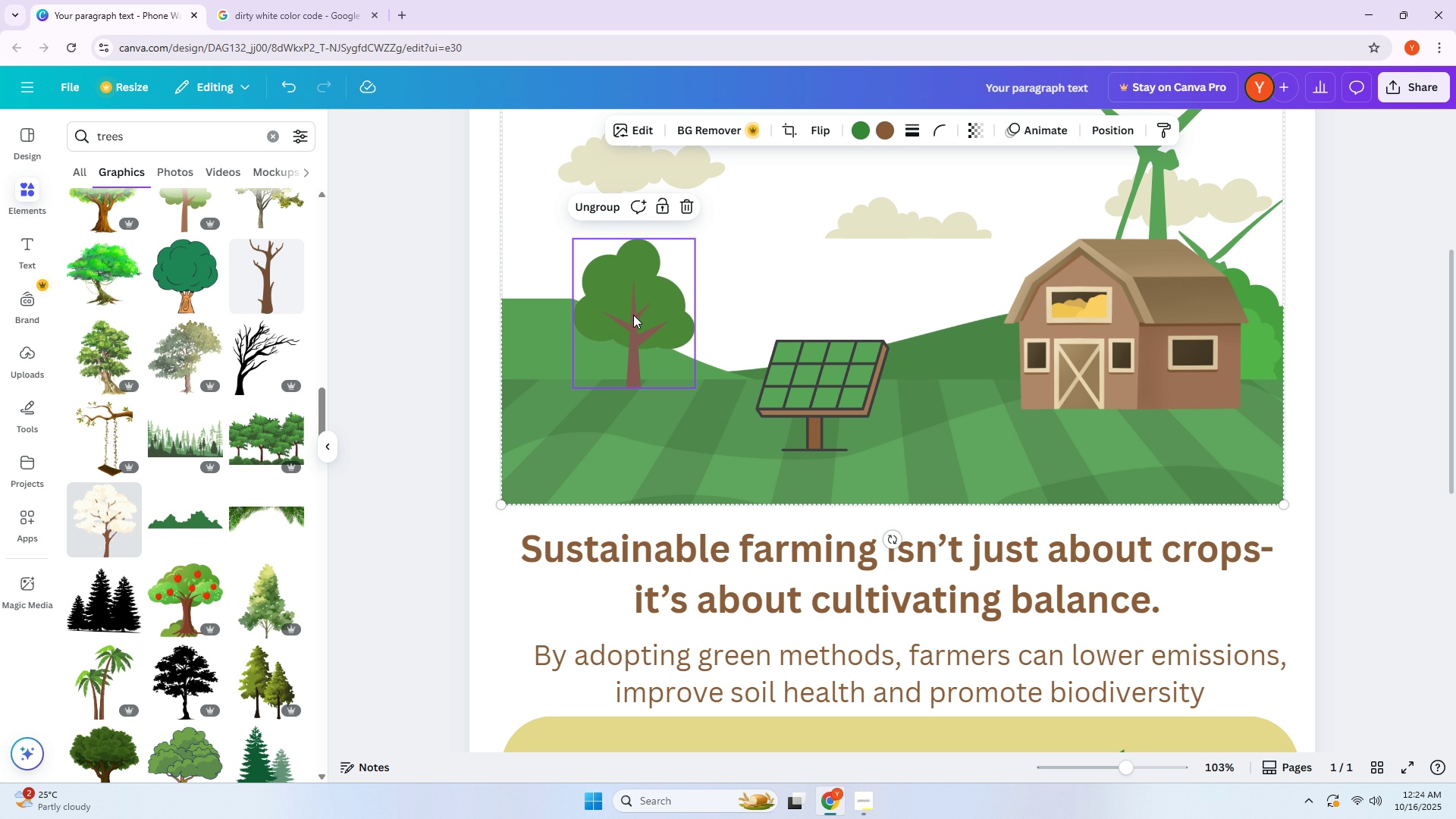 
left_click_drag(start_coordinate=[633, 315], to_coordinate=[665, 314])
 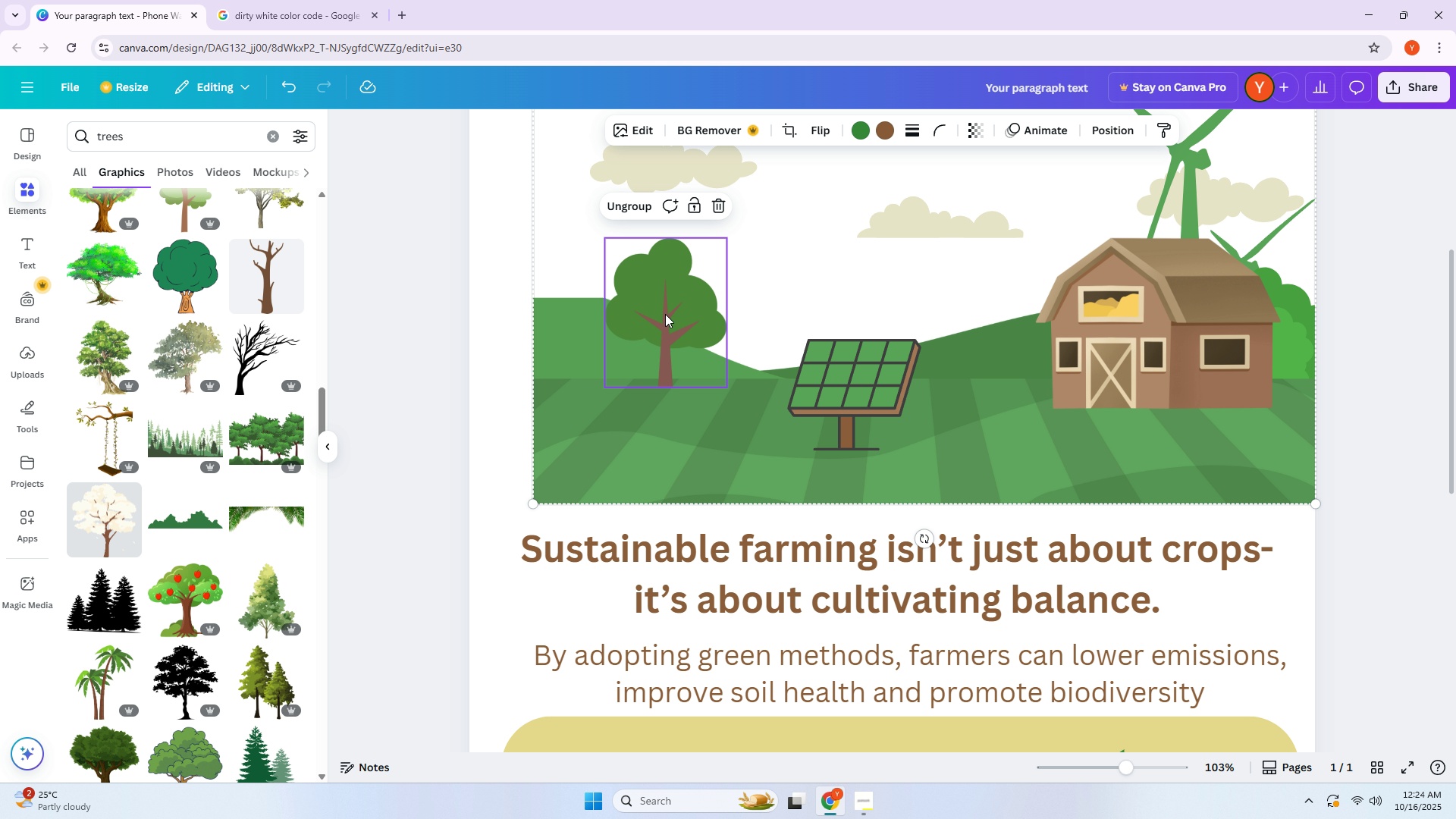 
key(Control+Z)
 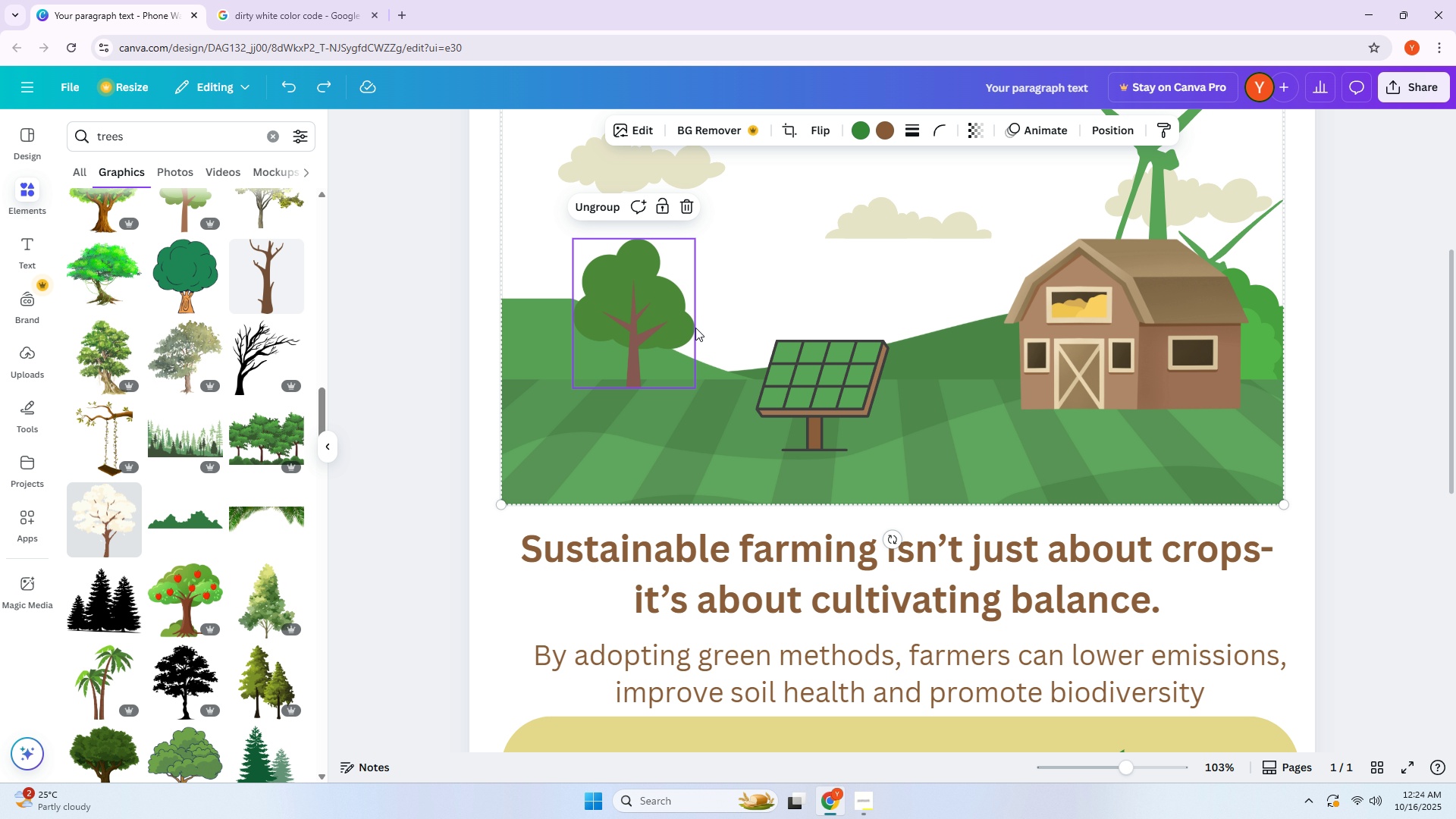 
hold_key(key=AltLeft, duration=0.79)
left_click_drag(start_coordinate=[666, 320], to_coordinate=[685, 320])
 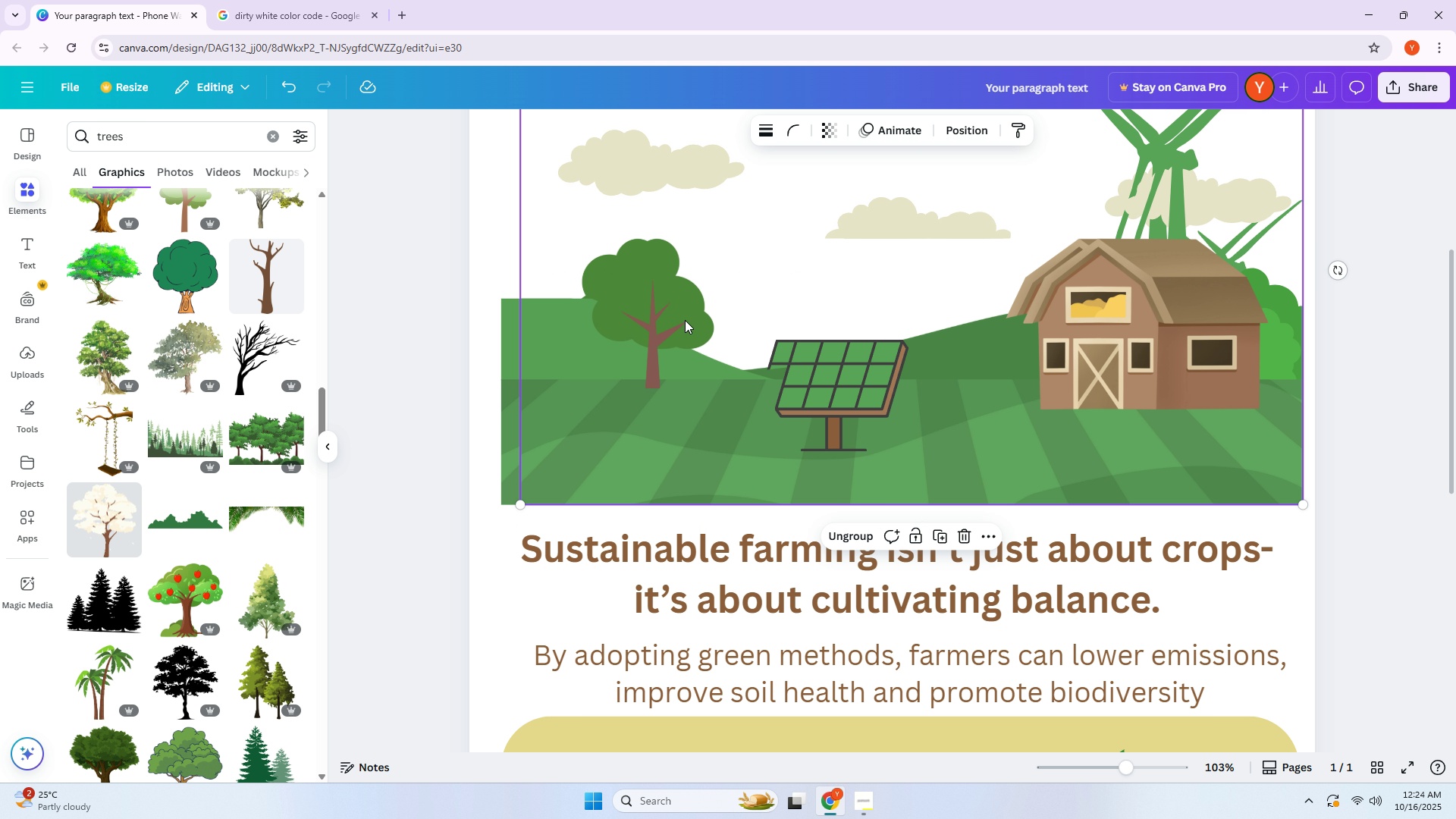 
key(Control+ControlLeft)
 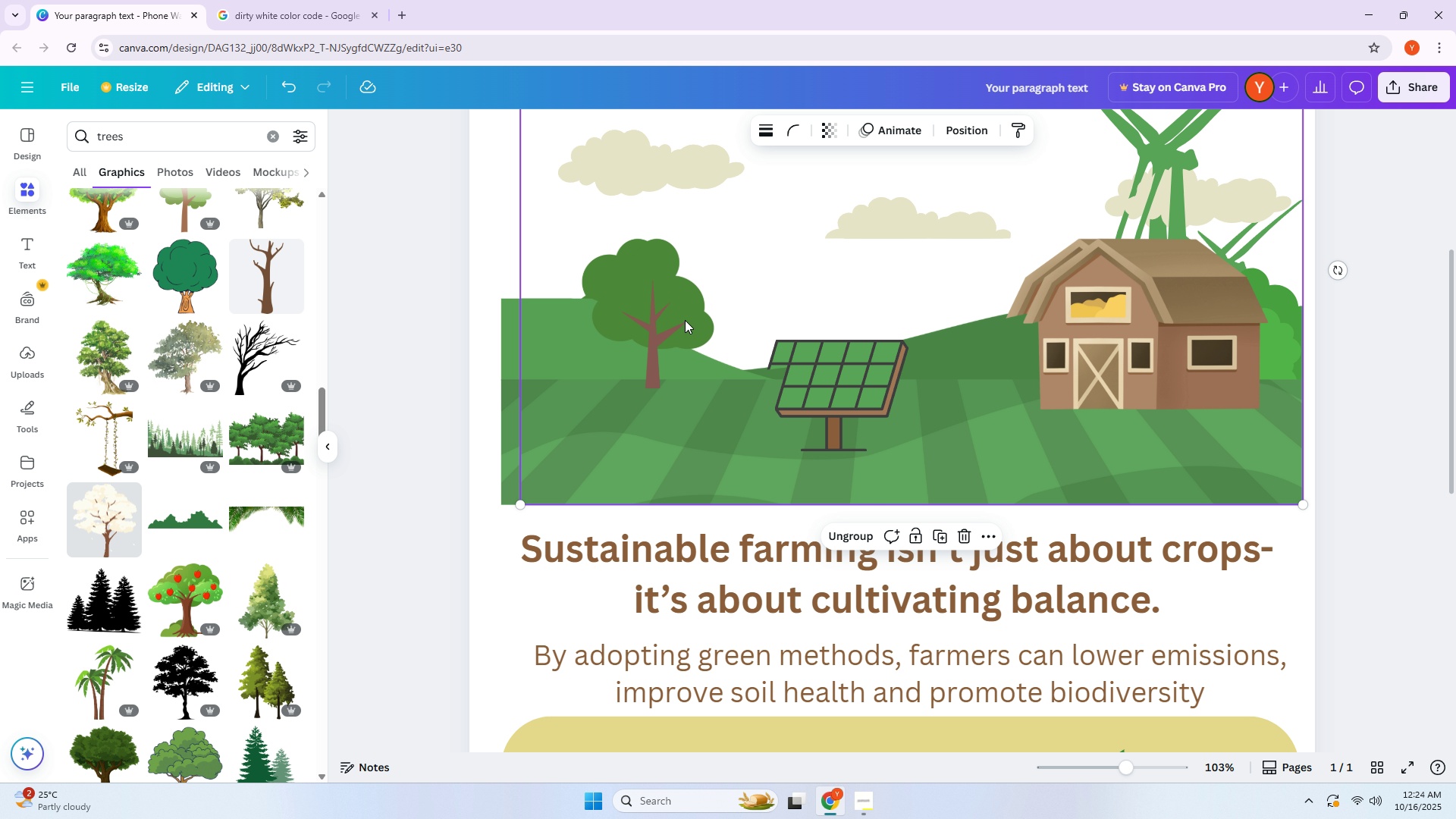 
key(Control+Z)
 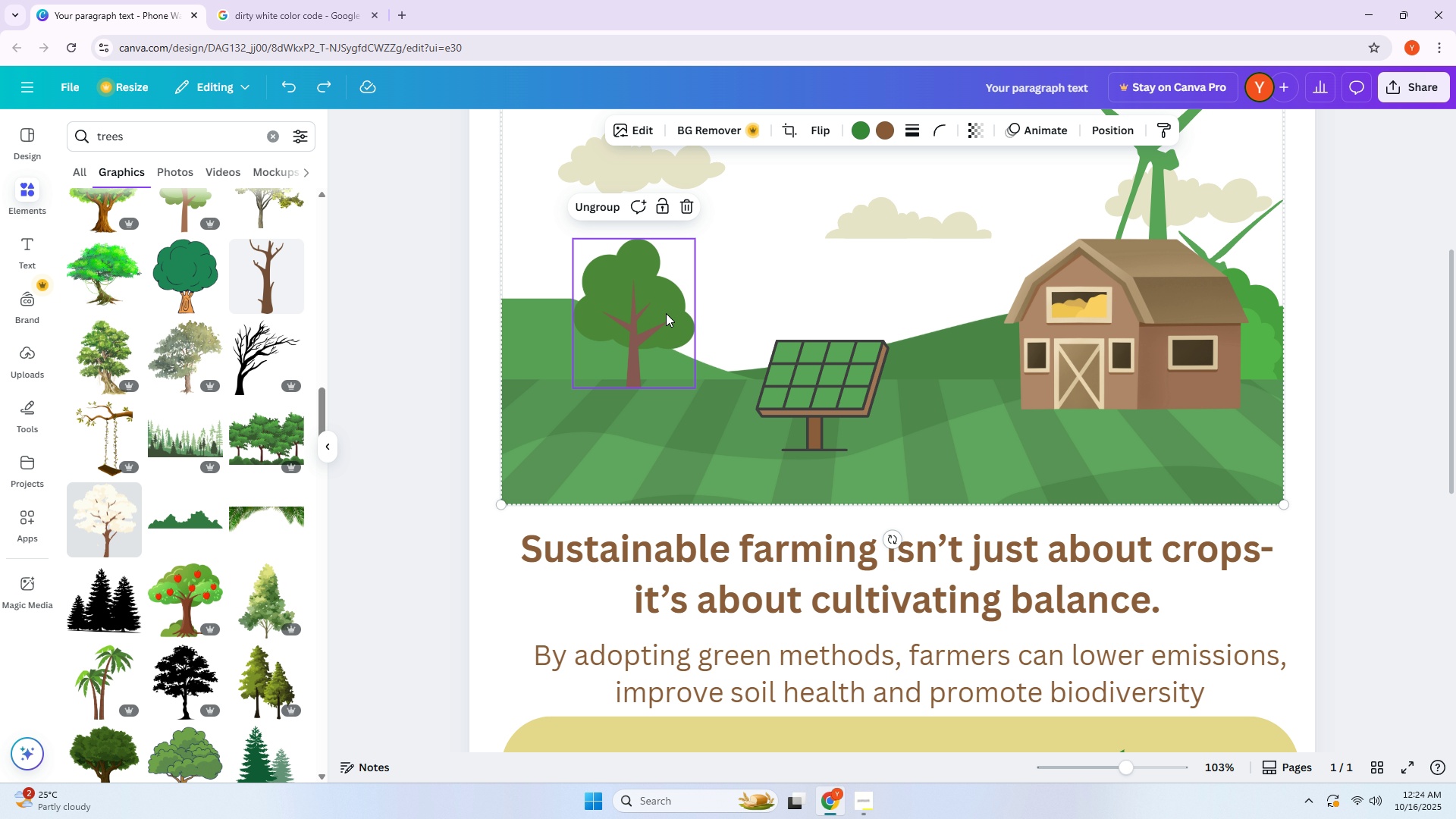 
scroll: coordinate [782, 297], scroll_direction: up, amount: 2.0
 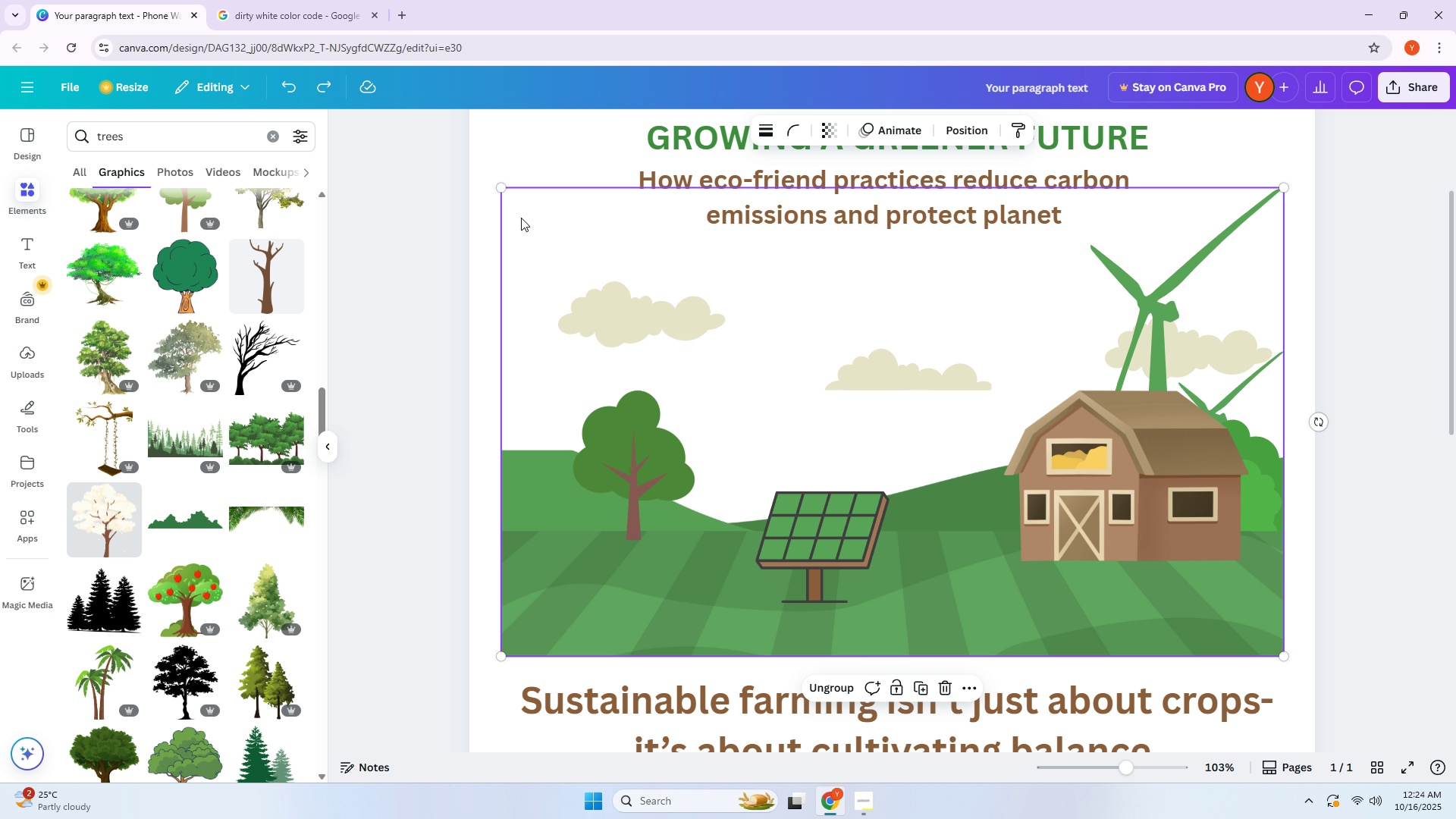 
left_click_drag(start_coordinate=[505, 157], to_coordinate=[511, 163])
 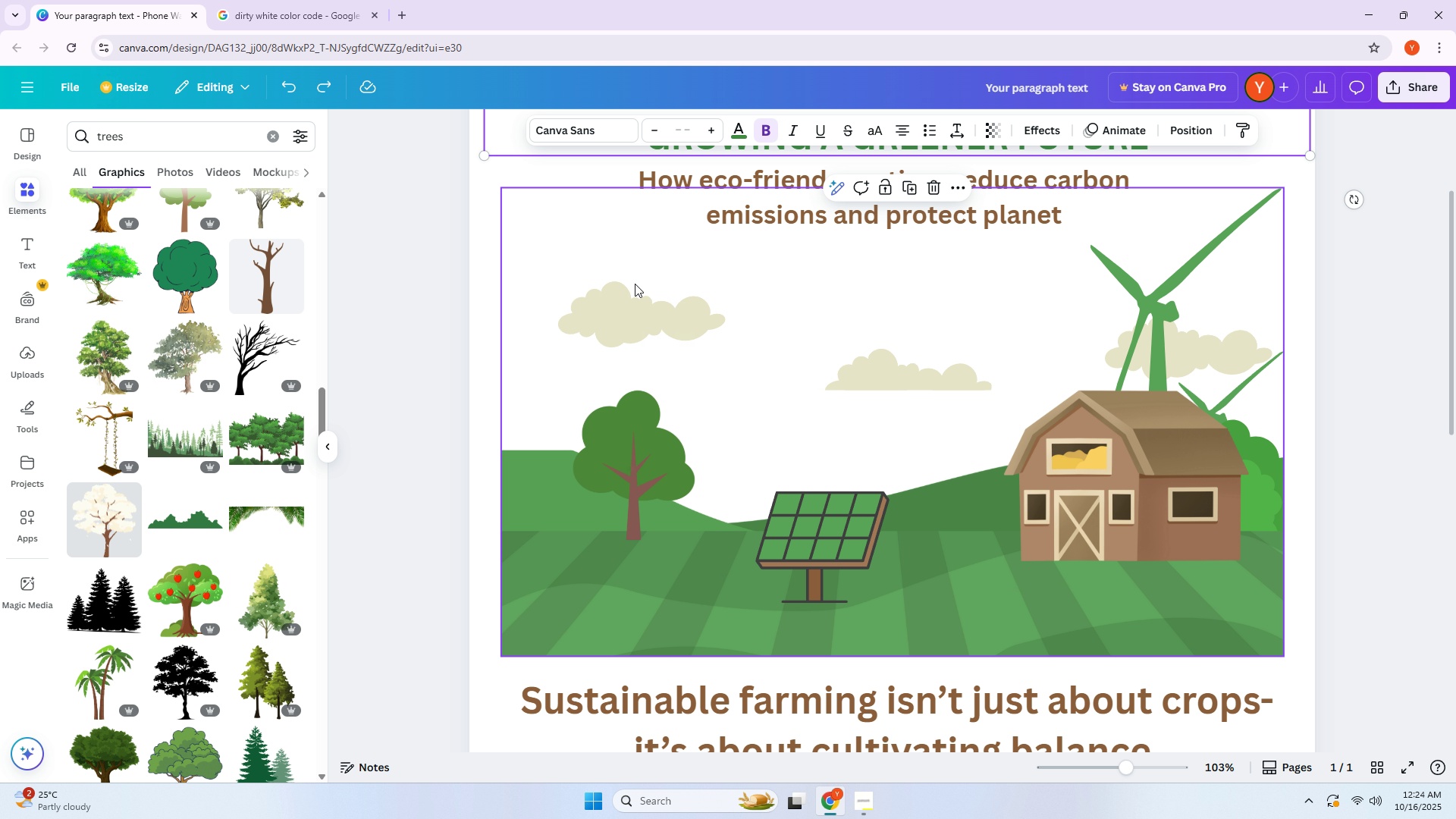 
double_click([635, 284])
 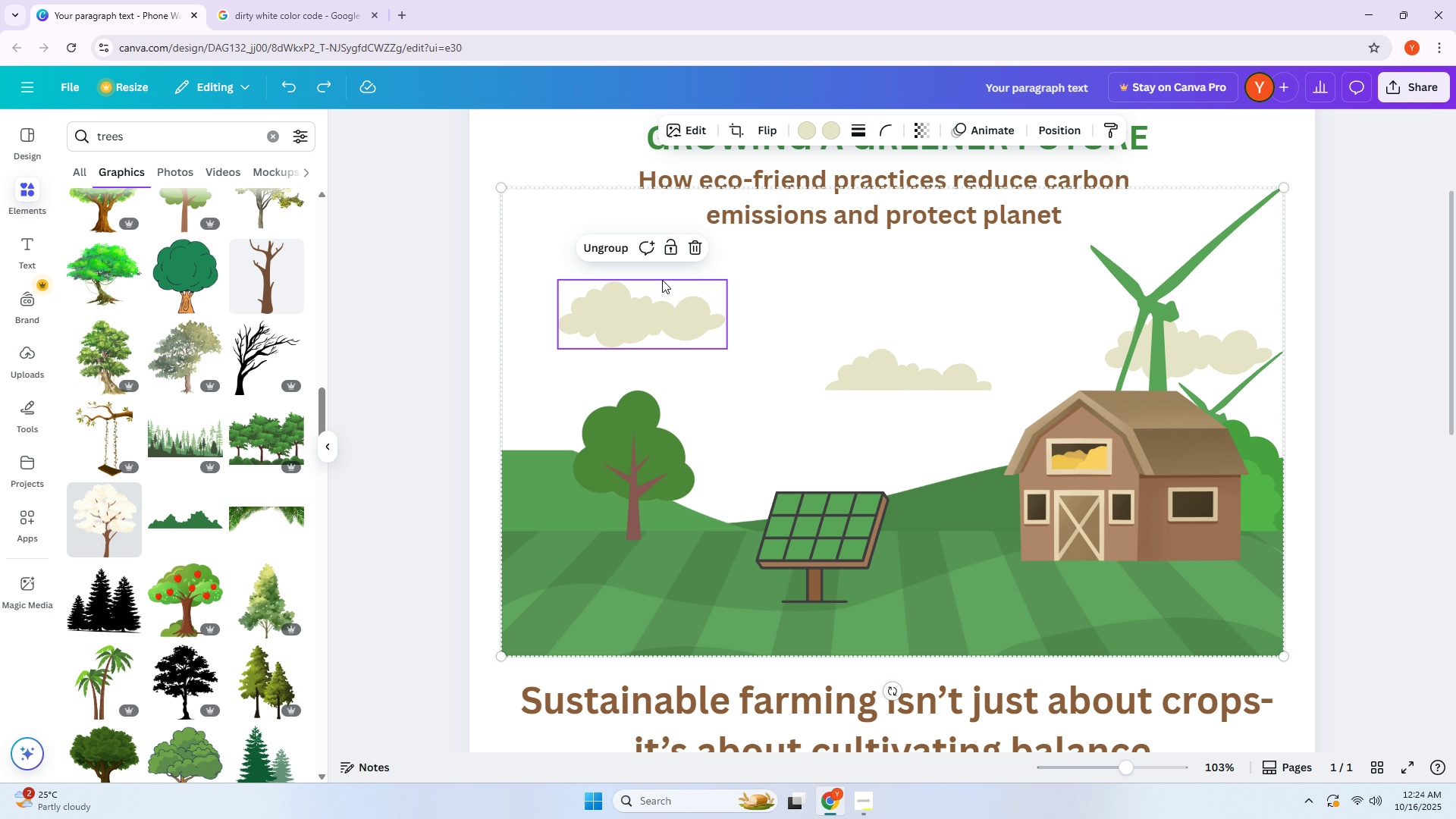 
left_click([603, 246])
 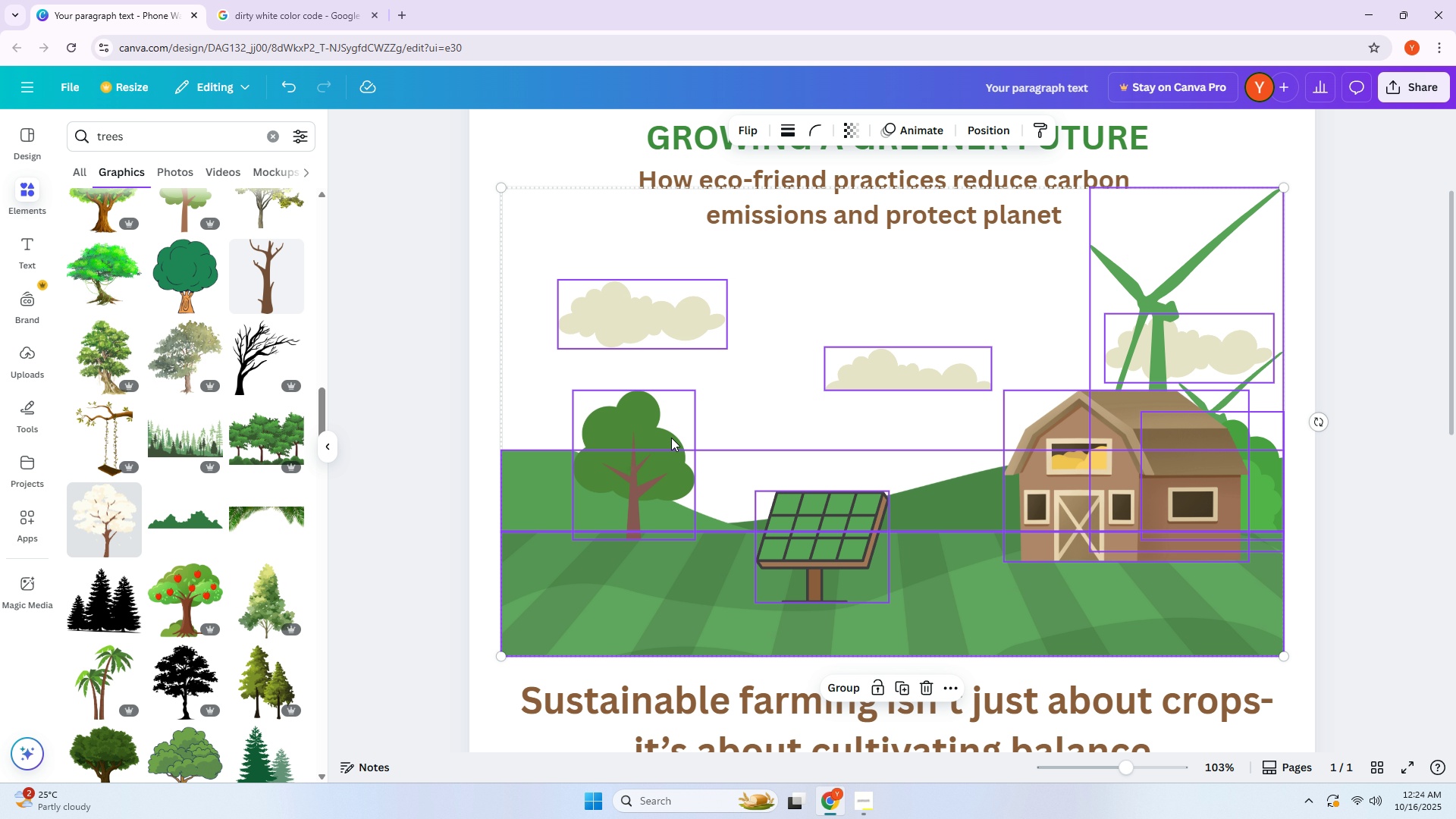 
left_click([659, 475])
 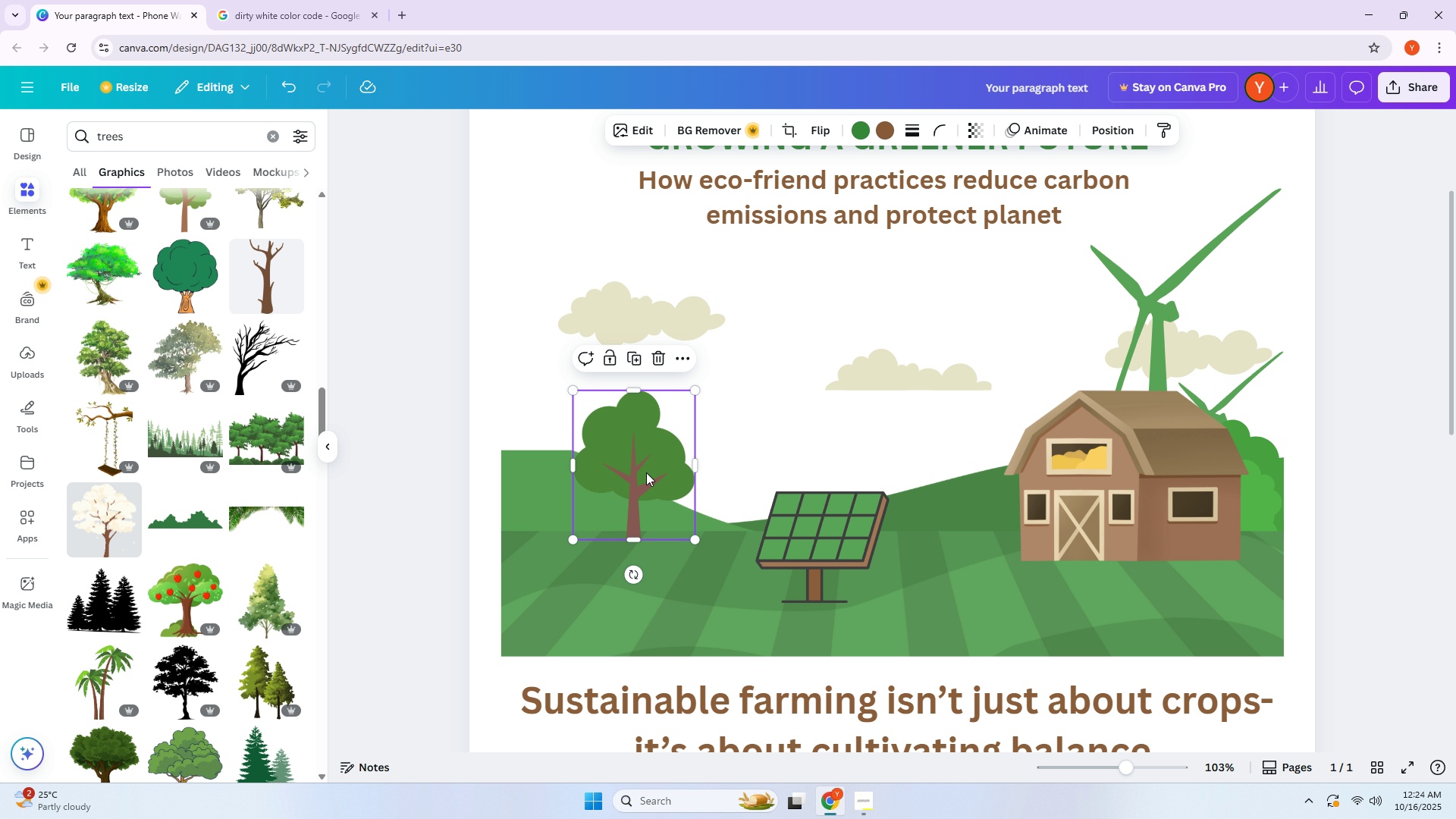 
hold_key(key=ControlLeft, duration=0.43)
left_click([646, 472])
 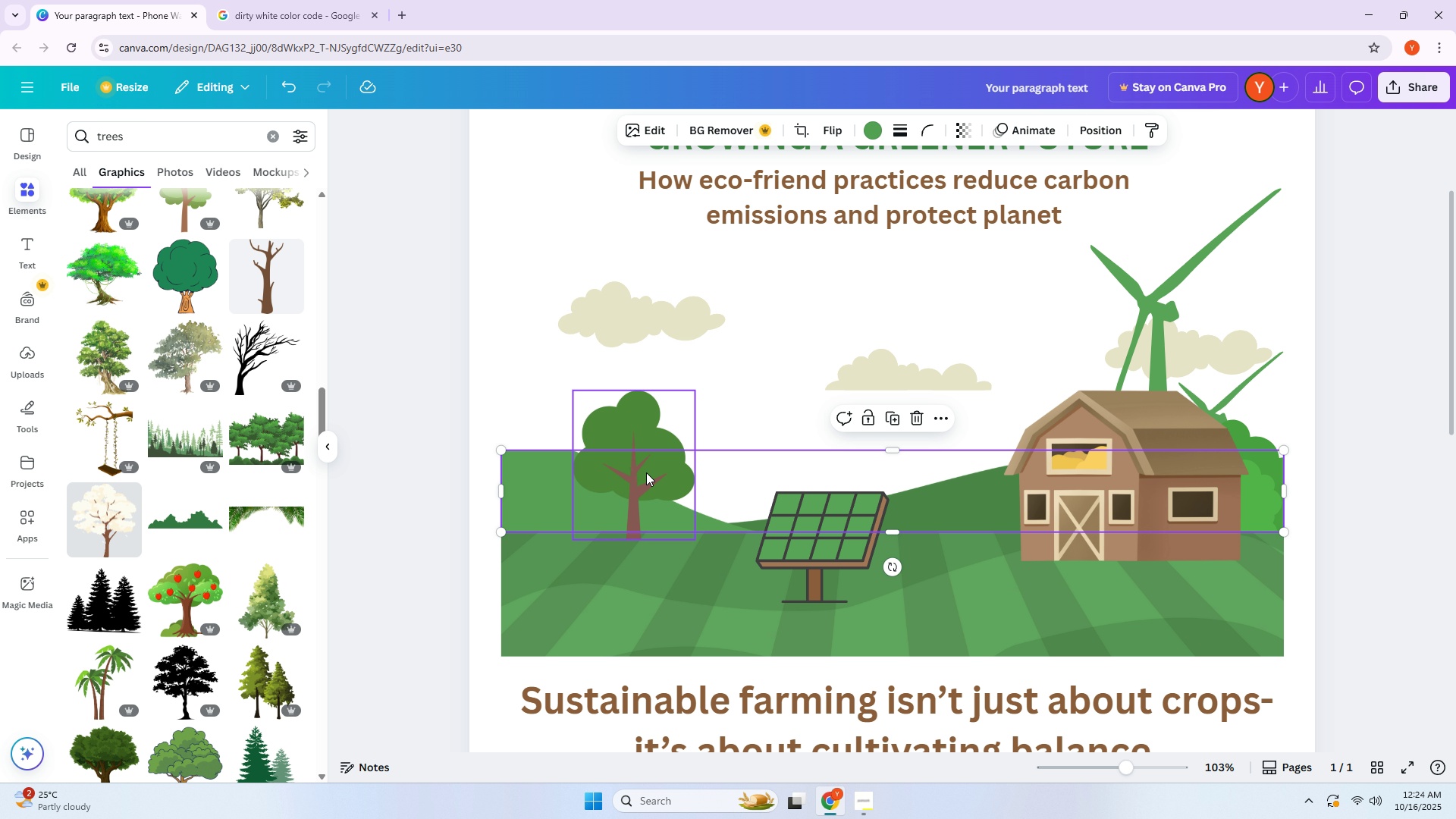 
hold_key(key=AltLeft, duration=1.09)
left_click_drag(start_coordinate=[646, 472], to_coordinate=[701, 473])
 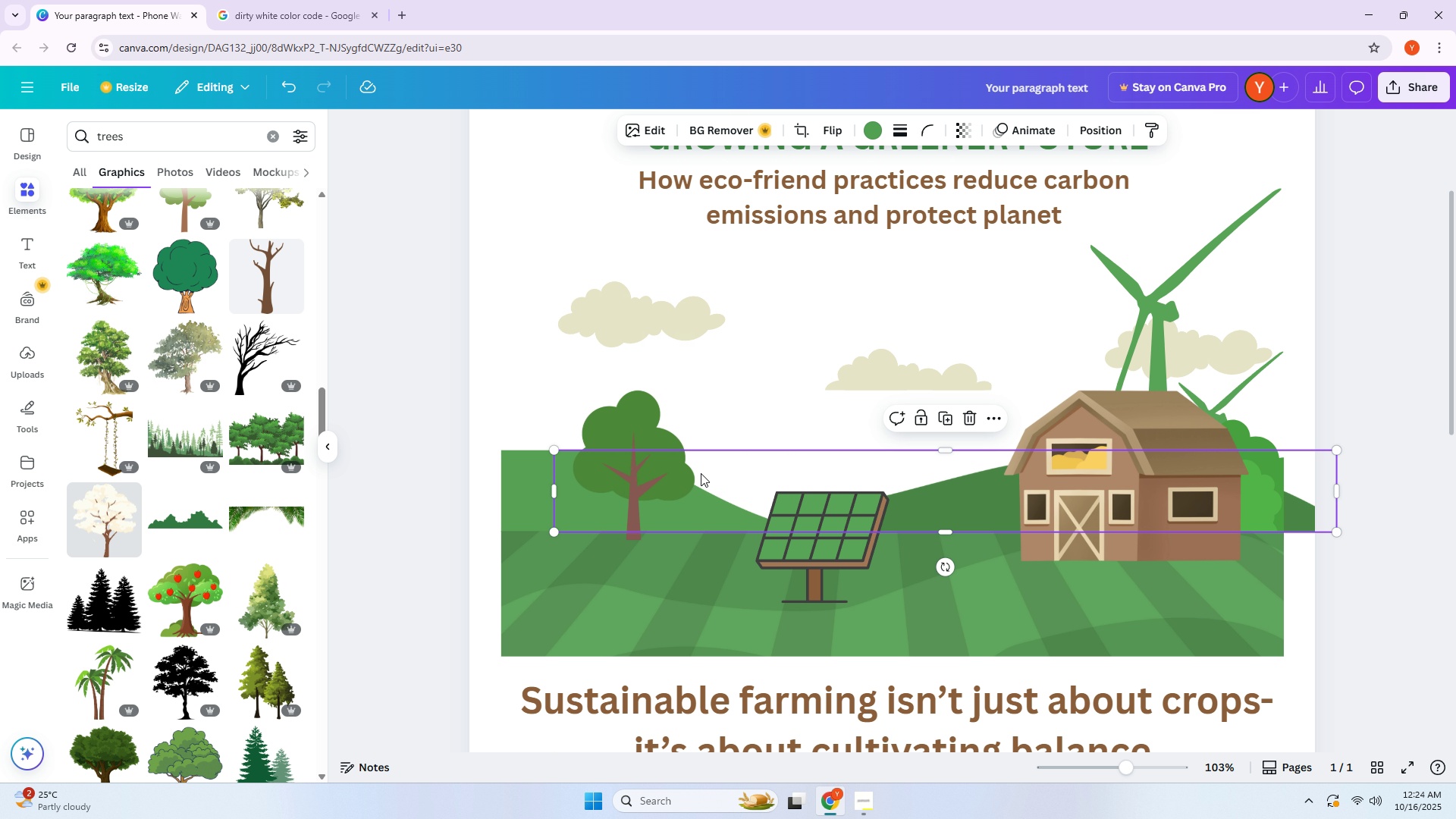 
key(Control+ControlLeft)
 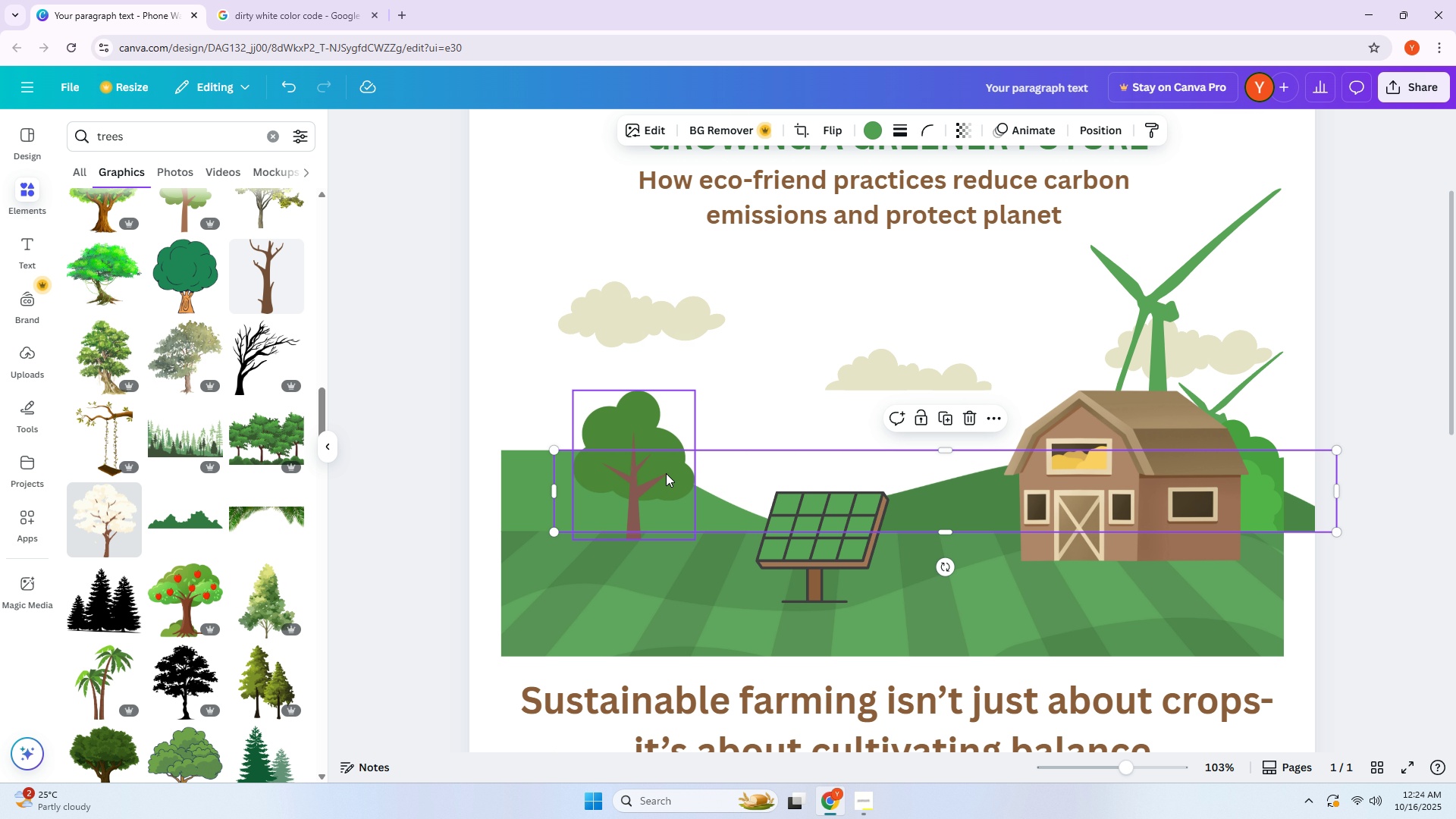 
key(Control+Z)
 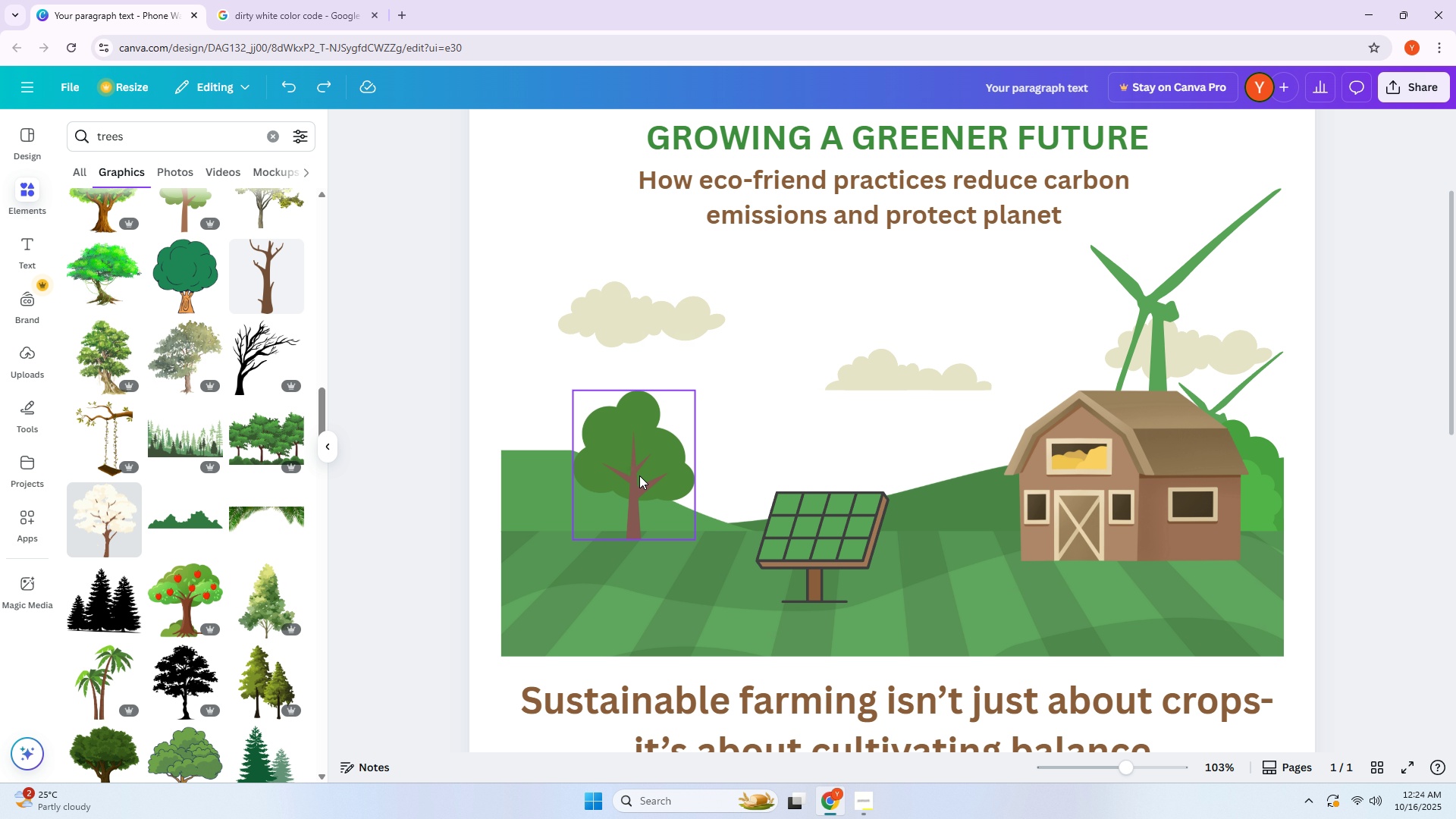 
left_click([639, 475])
 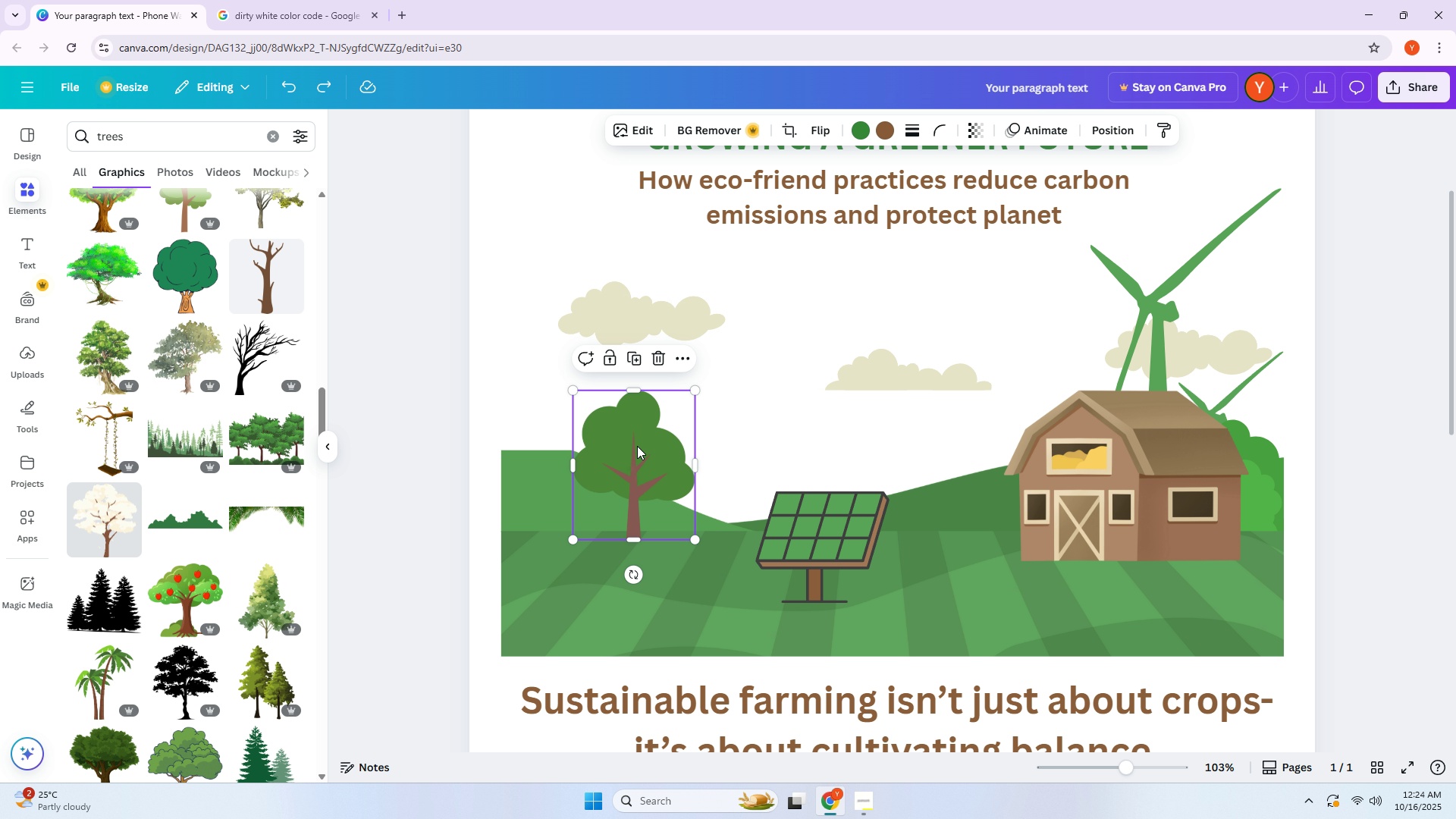 
hold_key(key=AltLeft, duration=1.54)
left_click_drag(start_coordinate=[637, 441], to_coordinate=[927, 444])
 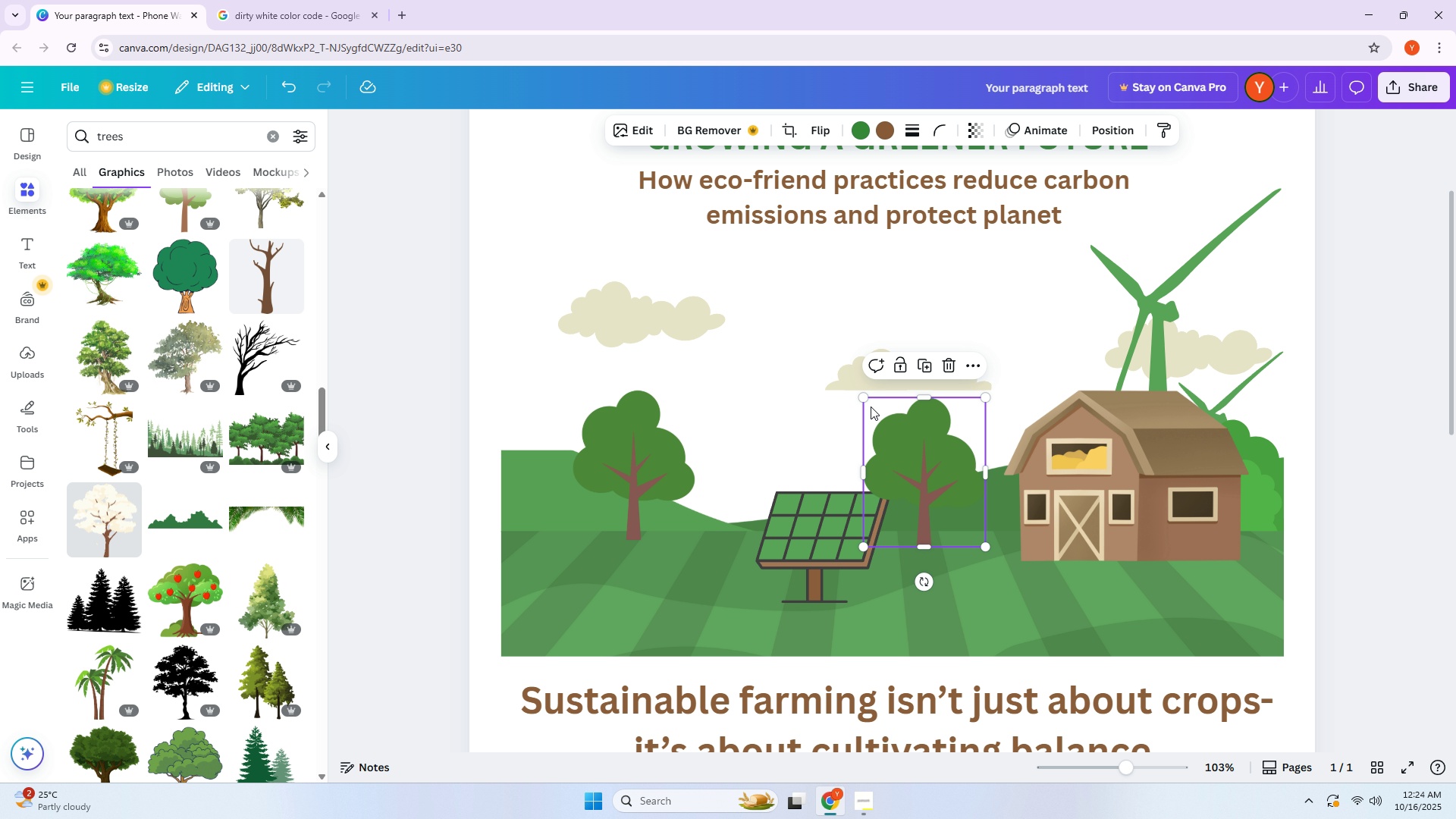 
hold_key(key=AltLeft, duration=1.5)
 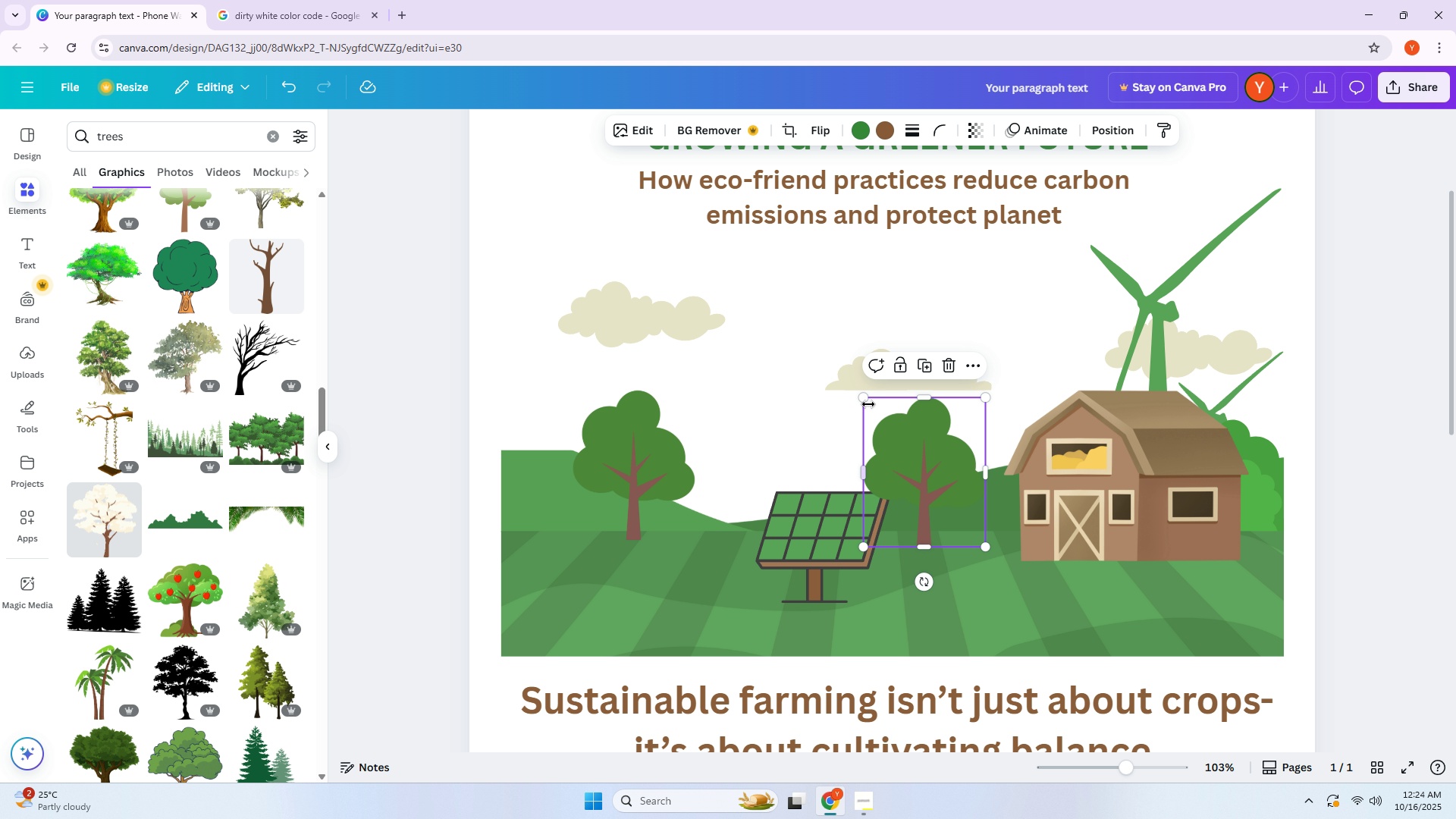 
left_click_drag(start_coordinate=[865, 403], to_coordinate=[839, 382])
 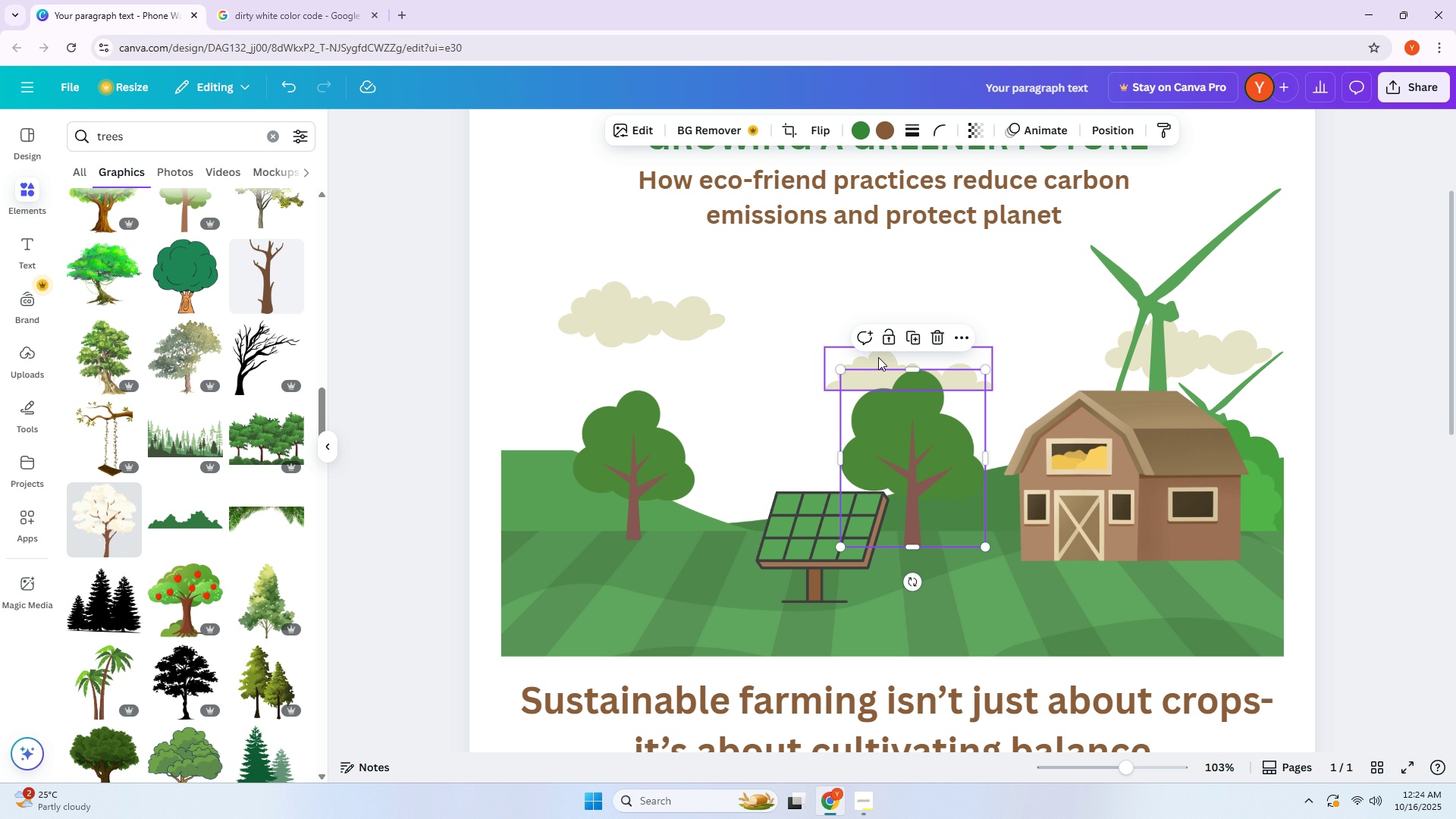 
left_click([879, 356])
 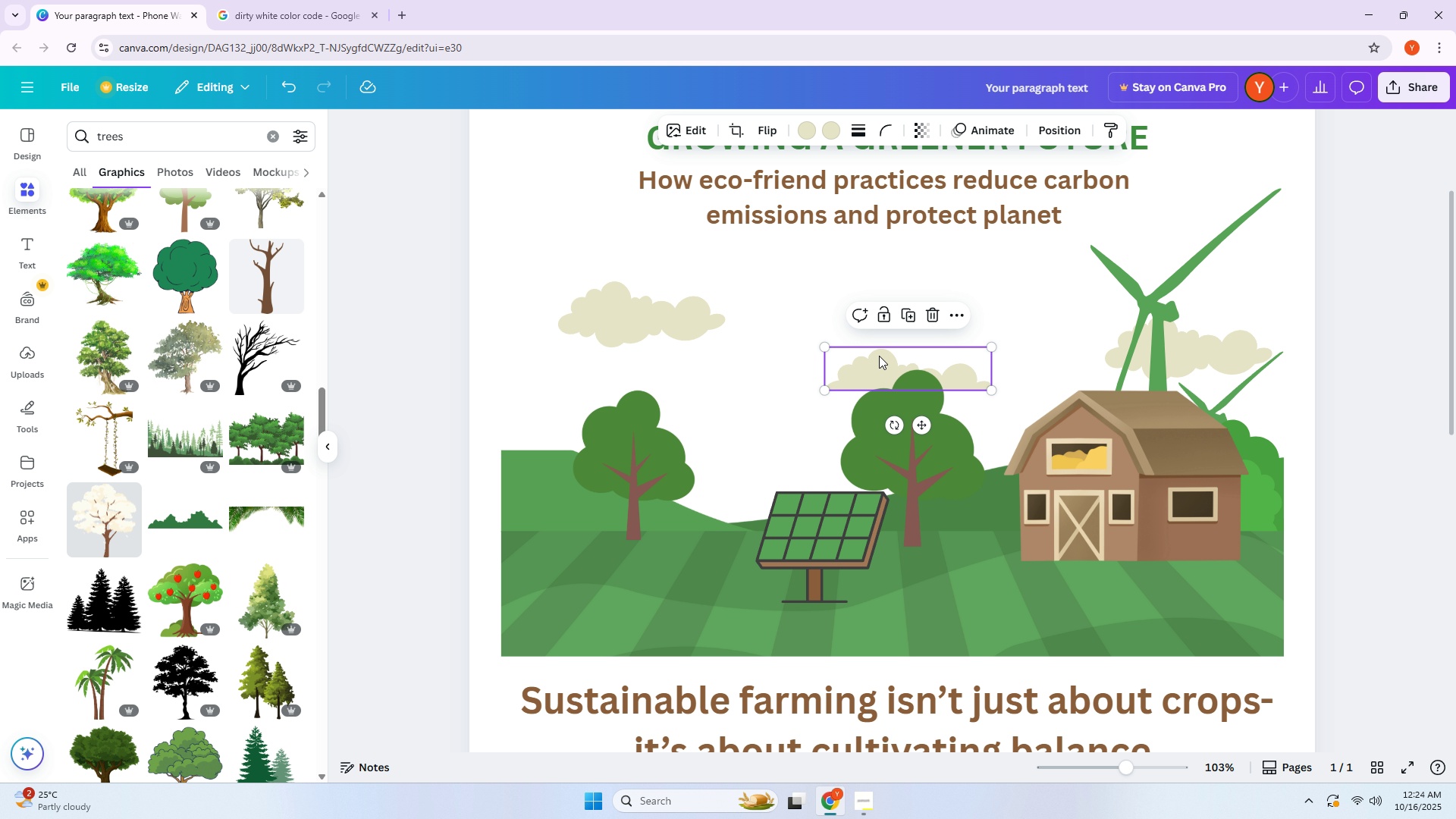 
left_click_drag(start_coordinate=[880, 355], to_coordinate=[880, 330])
 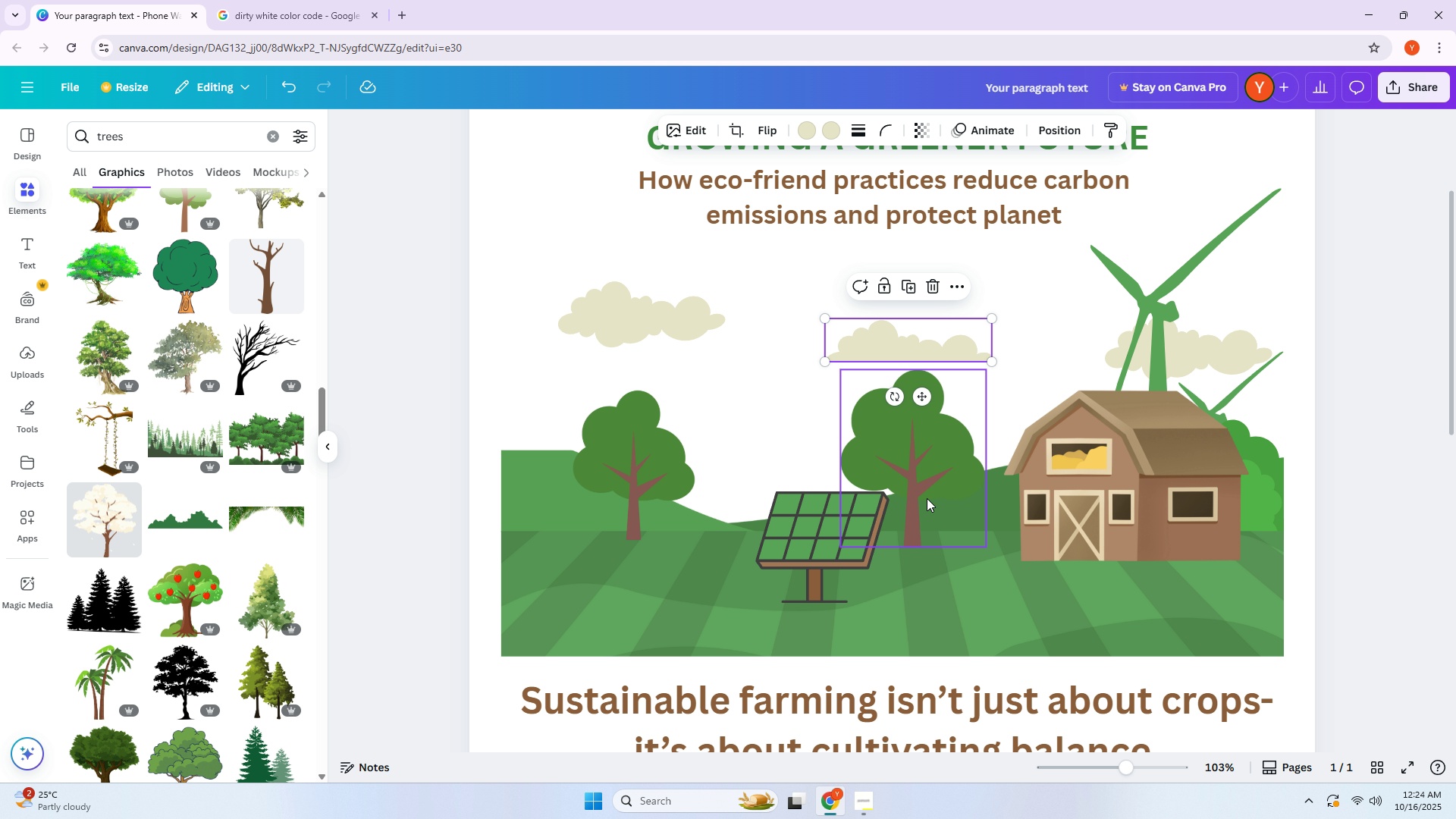 
left_click_drag(start_coordinate=[915, 480], to_coordinate=[751, 467])
 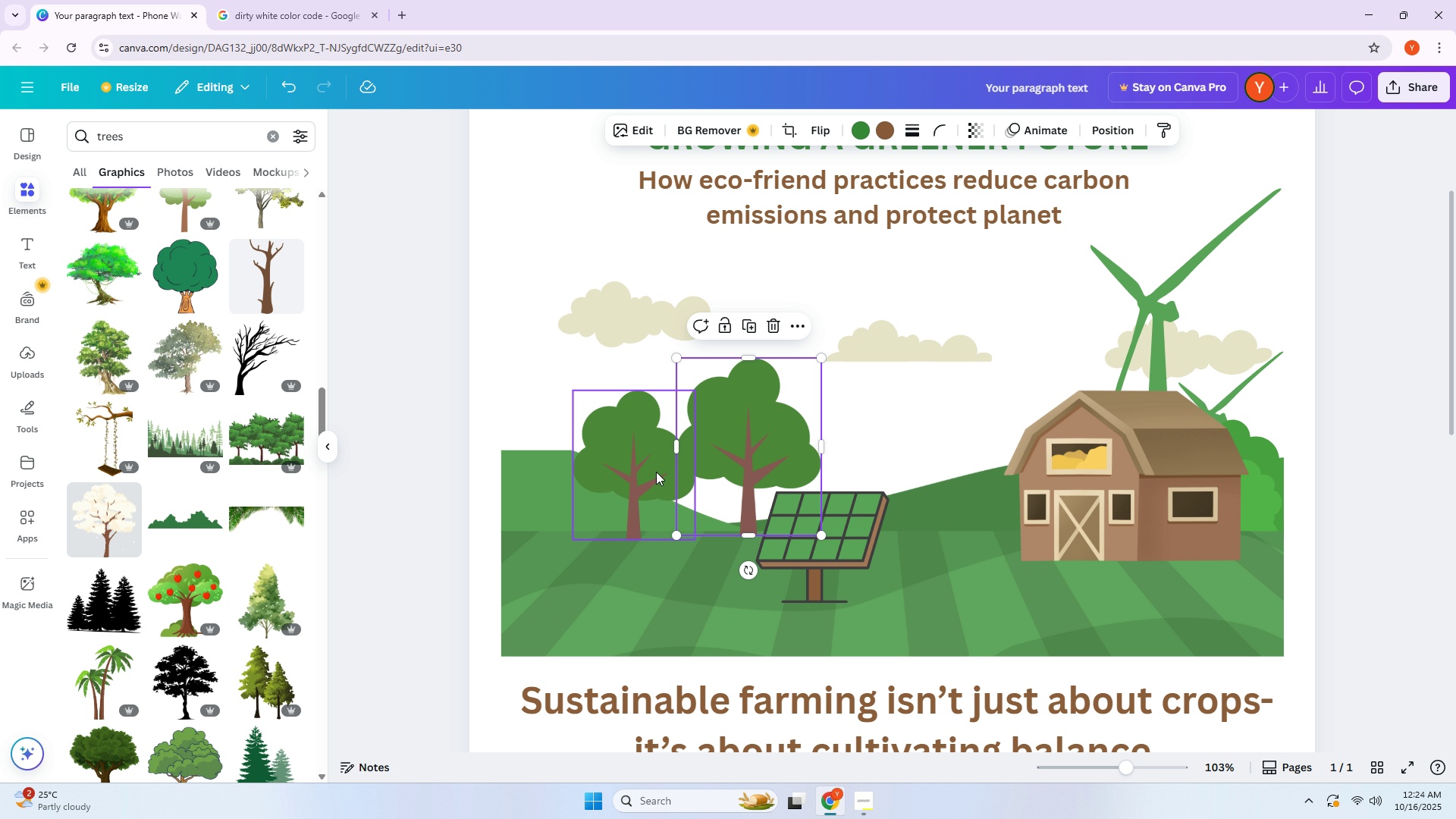 
left_click_drag(start_coordinate=[655, 471], to_coordinate=[586, 467])
 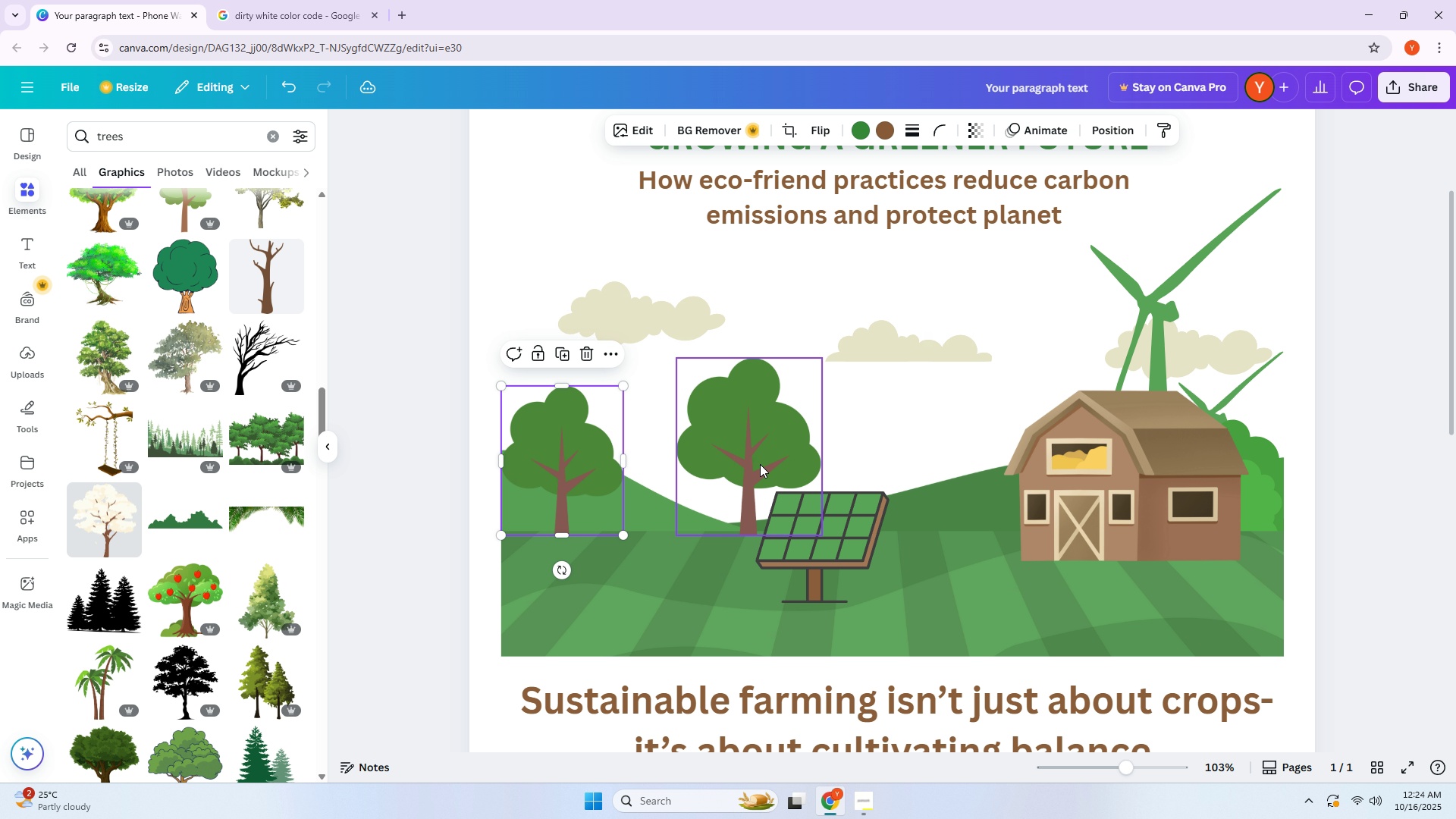 
left_click_drag(start_coordinate=[761, 464], to_coordinate=[704, 465])
 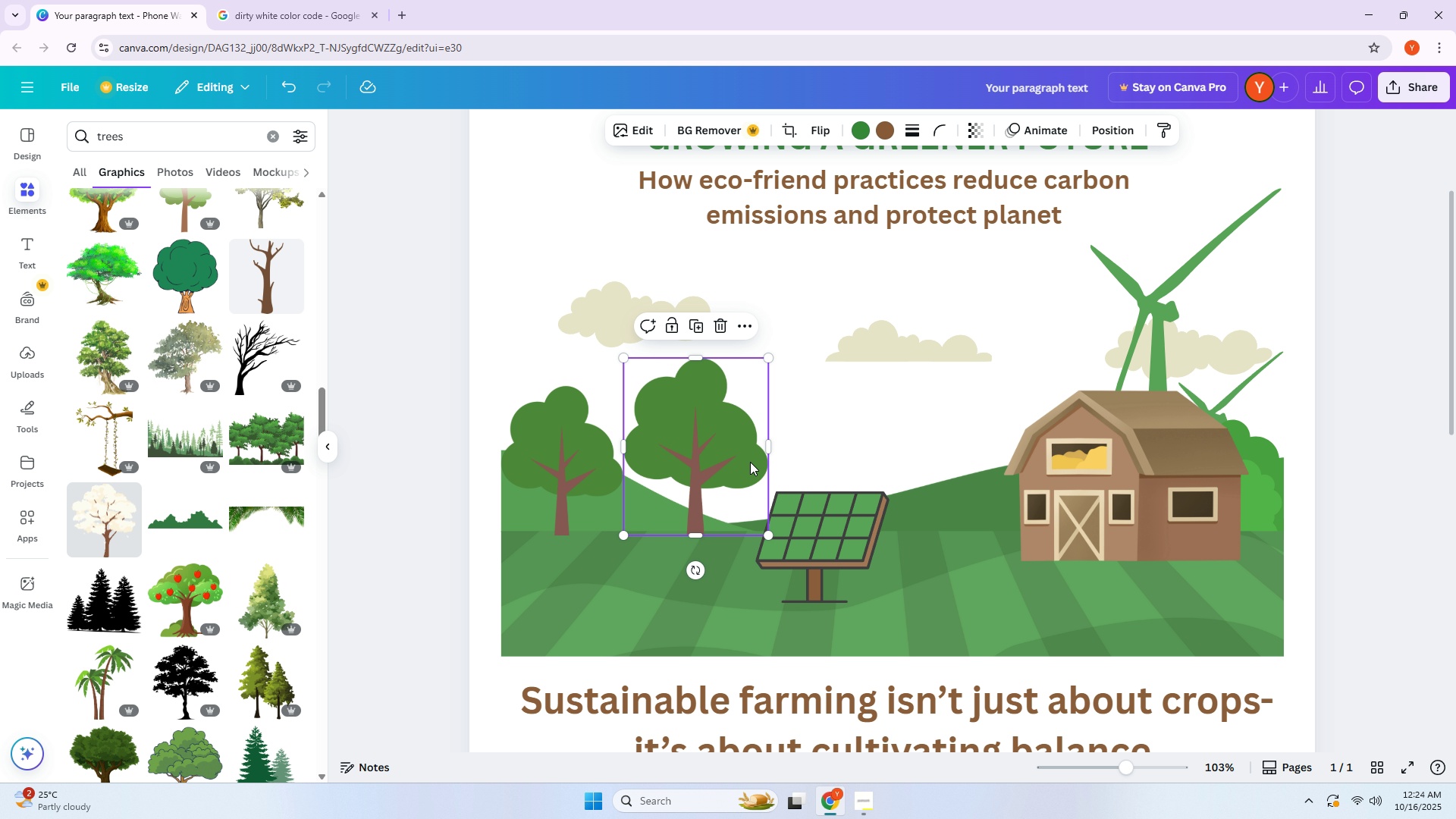 
hold_key(key=AltLeft, duration=1.53)
left_click_drag(start_coordinate=[736, 461], to_coordinate=[854, 461])
 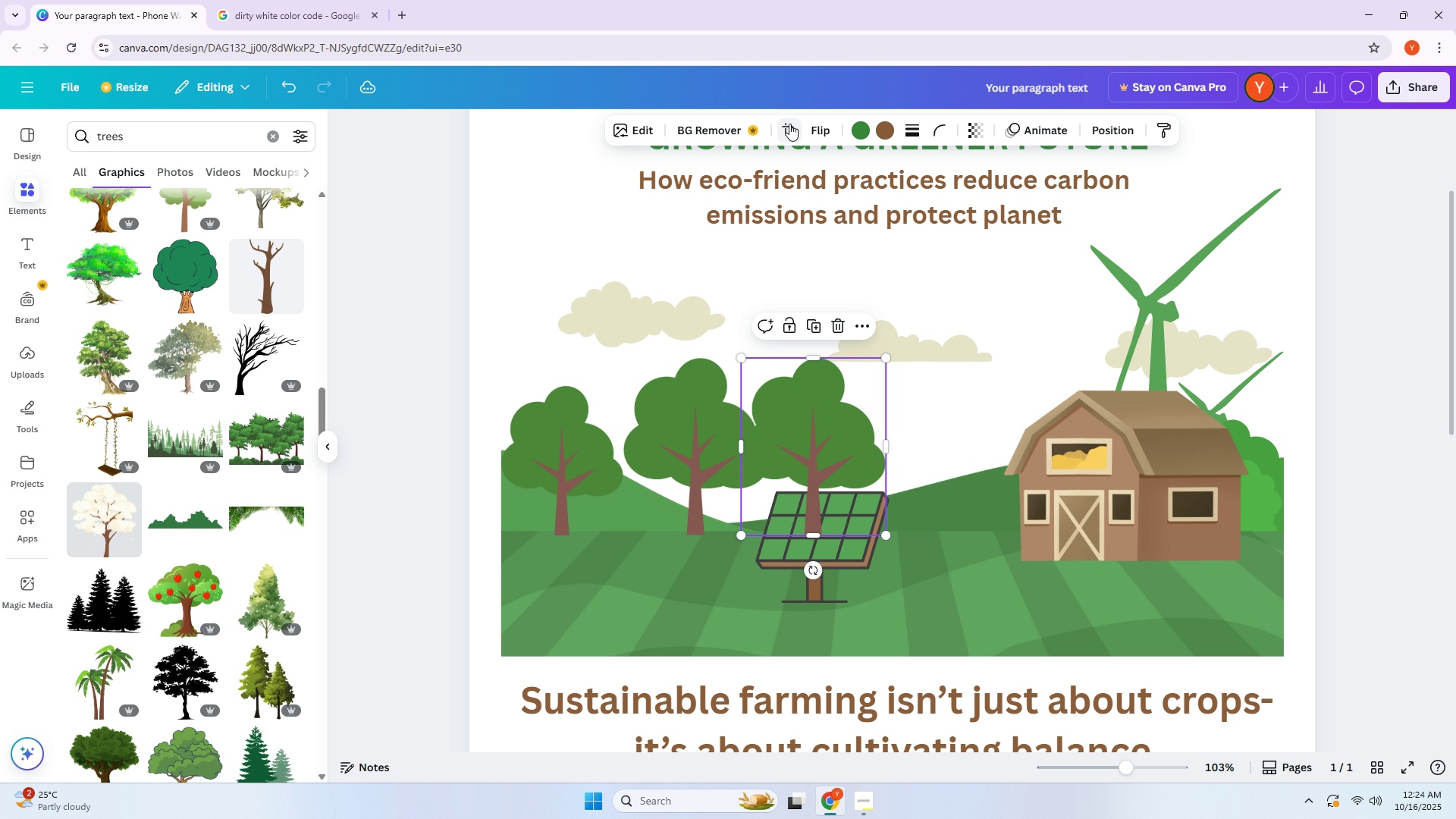 
key(Alt+AltLeft)
 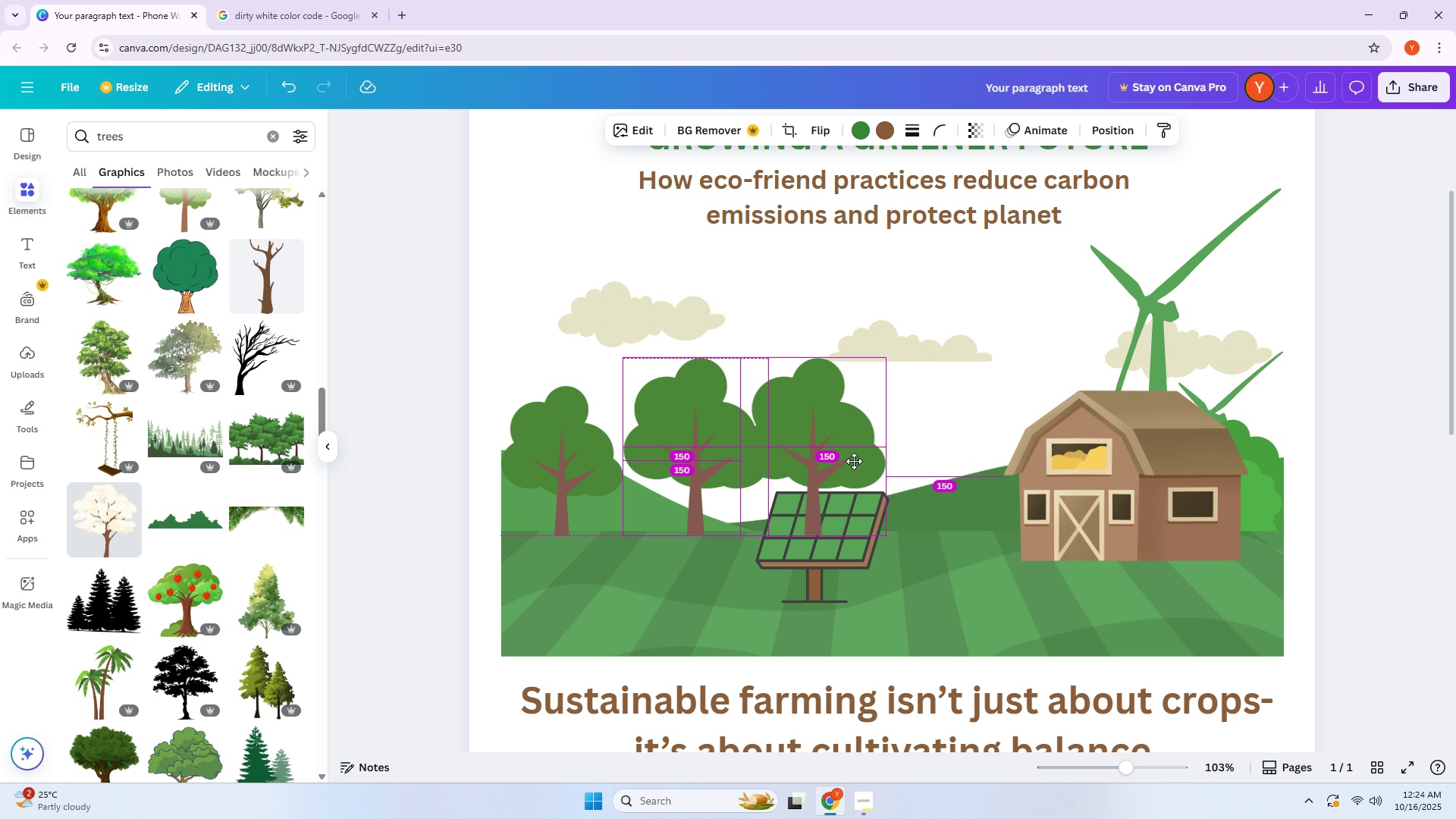 
key(Alt+AltLeft)
 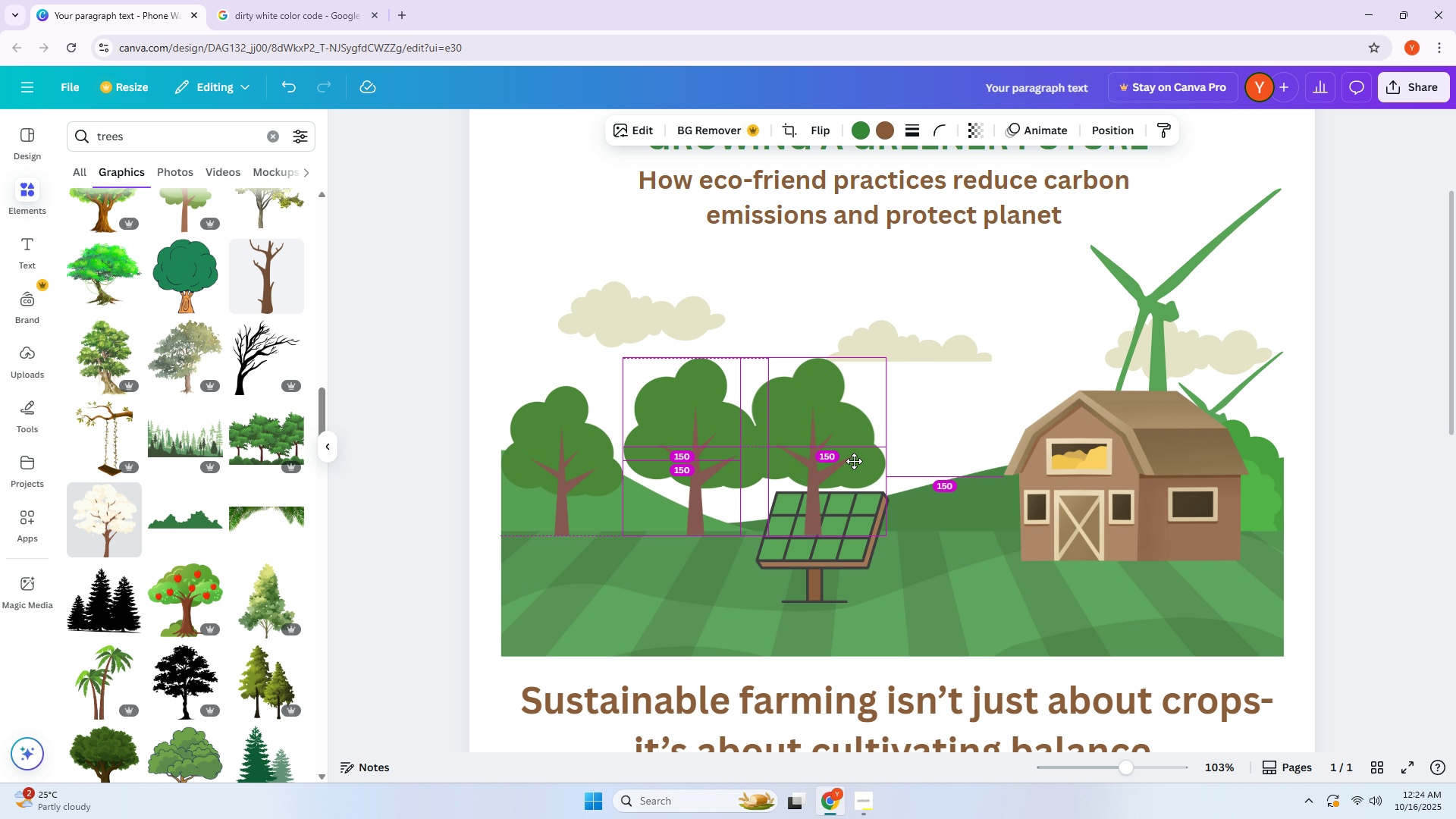 
key(Alt+AltLeft)
 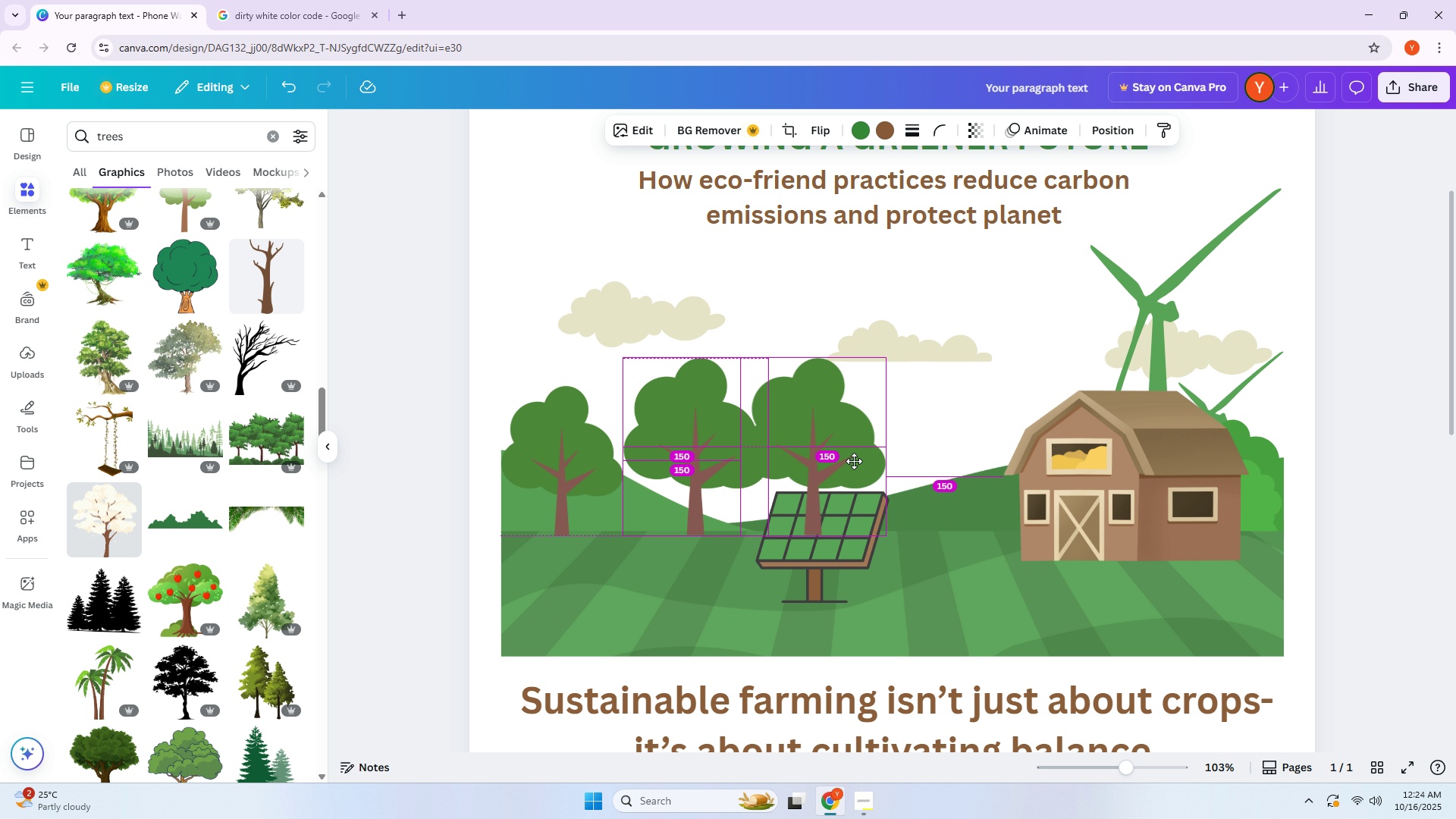 
key(Alt+AltLeft)
 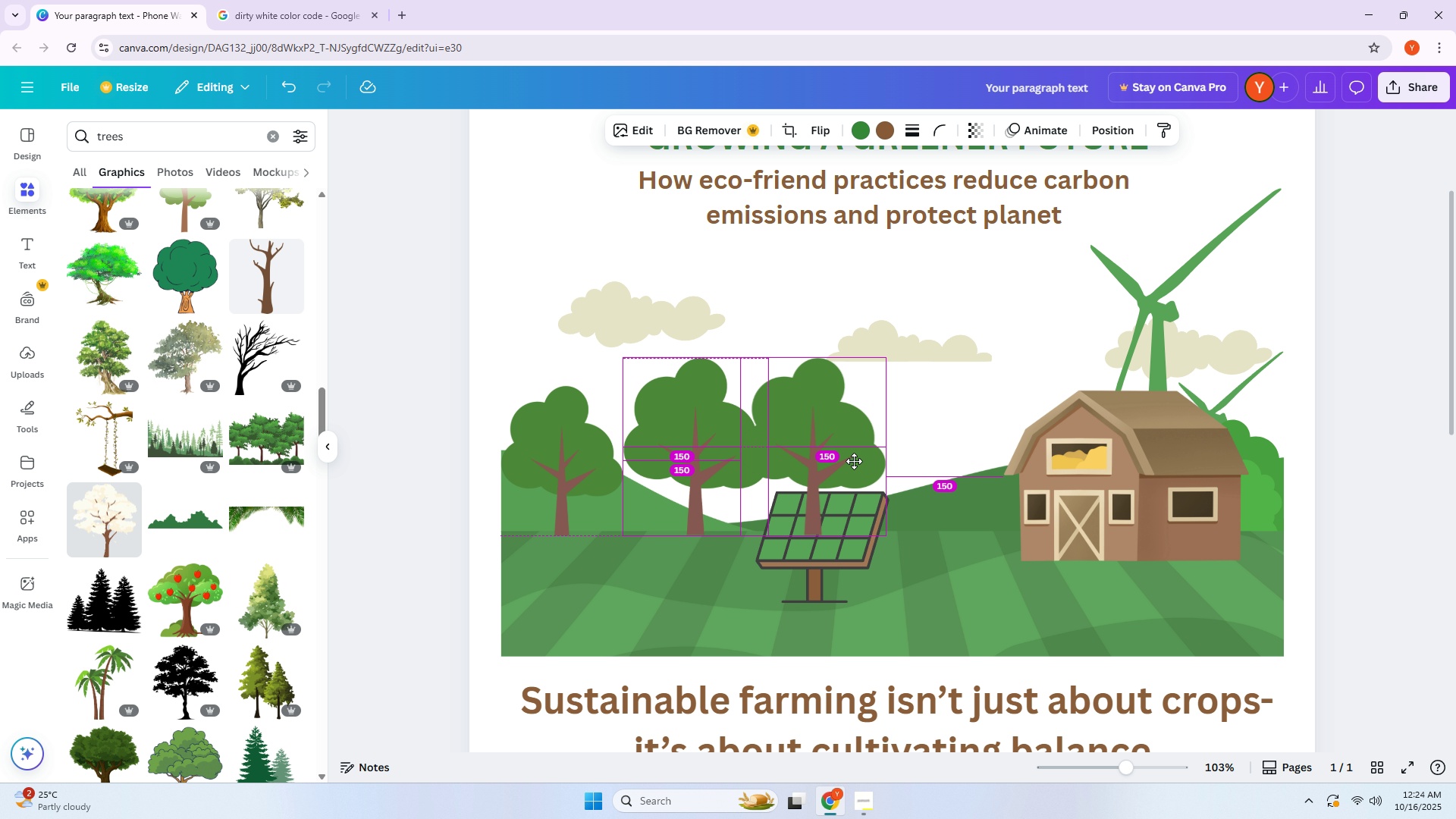 
key(Alt+AltLeft)
 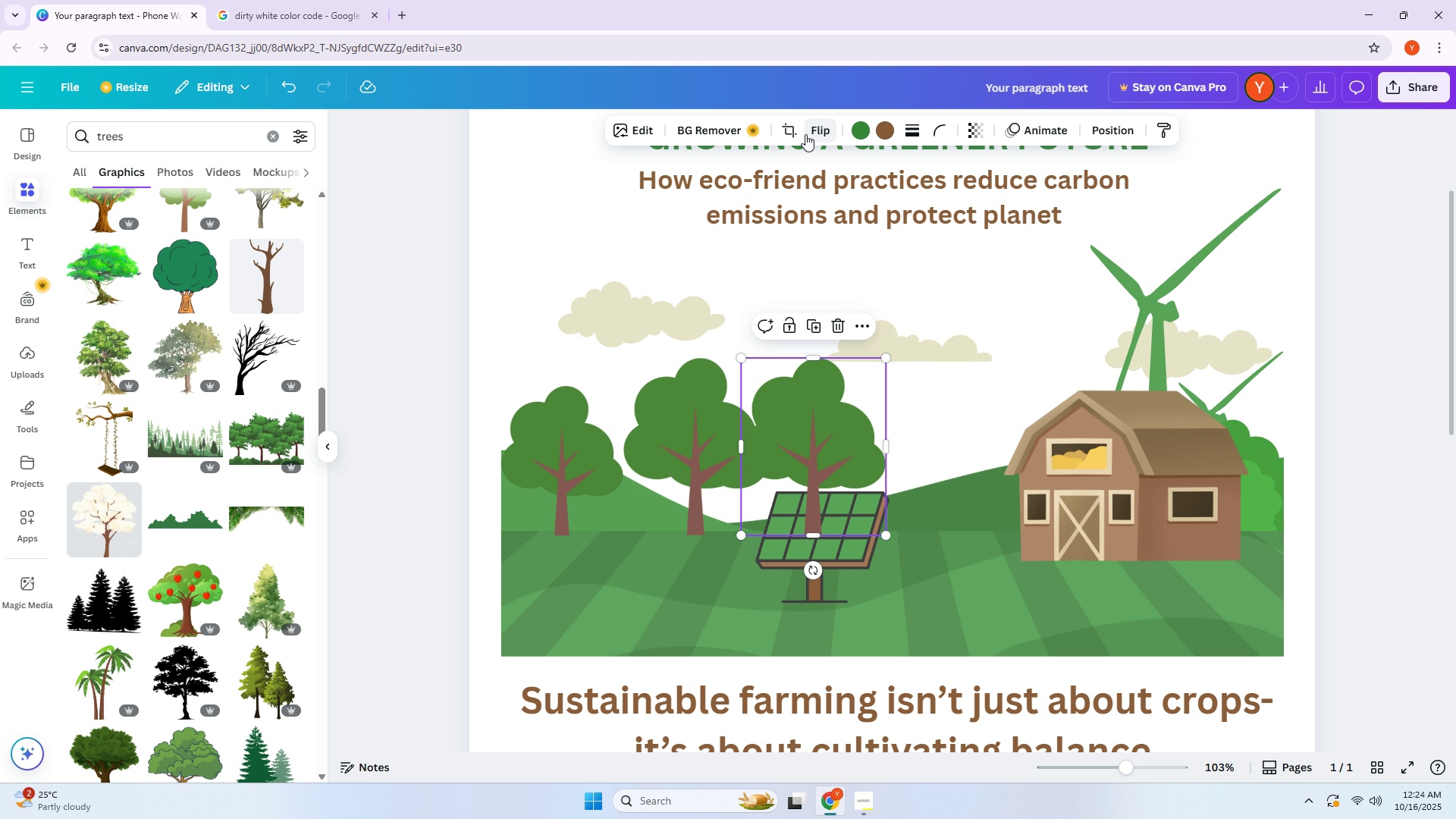 
left_click([809, 133])
 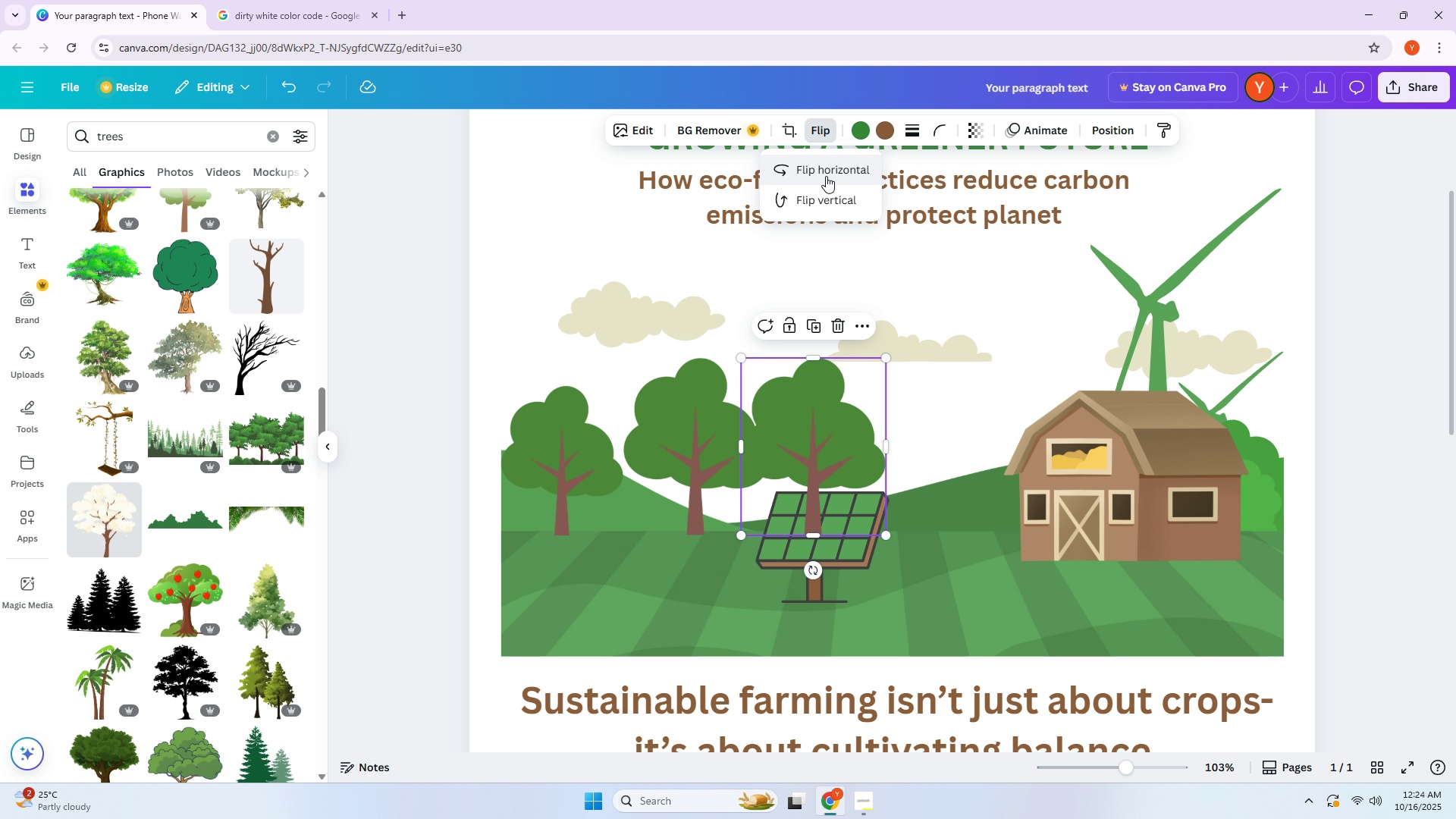 
left_click([826, 176])
 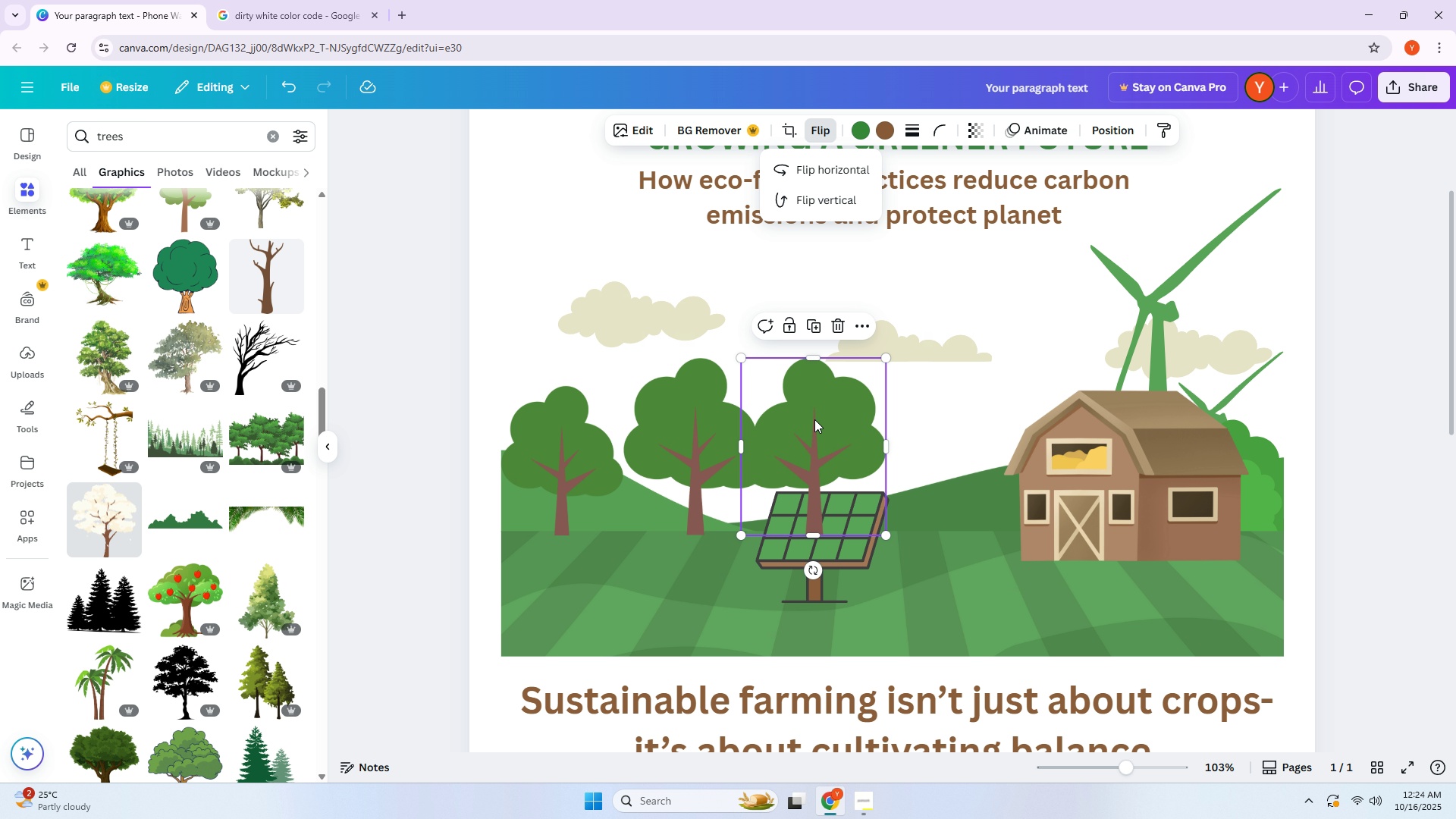 
left_click_drag(start_coordinate=[815, 424], to_coordinate=[923, 422])
 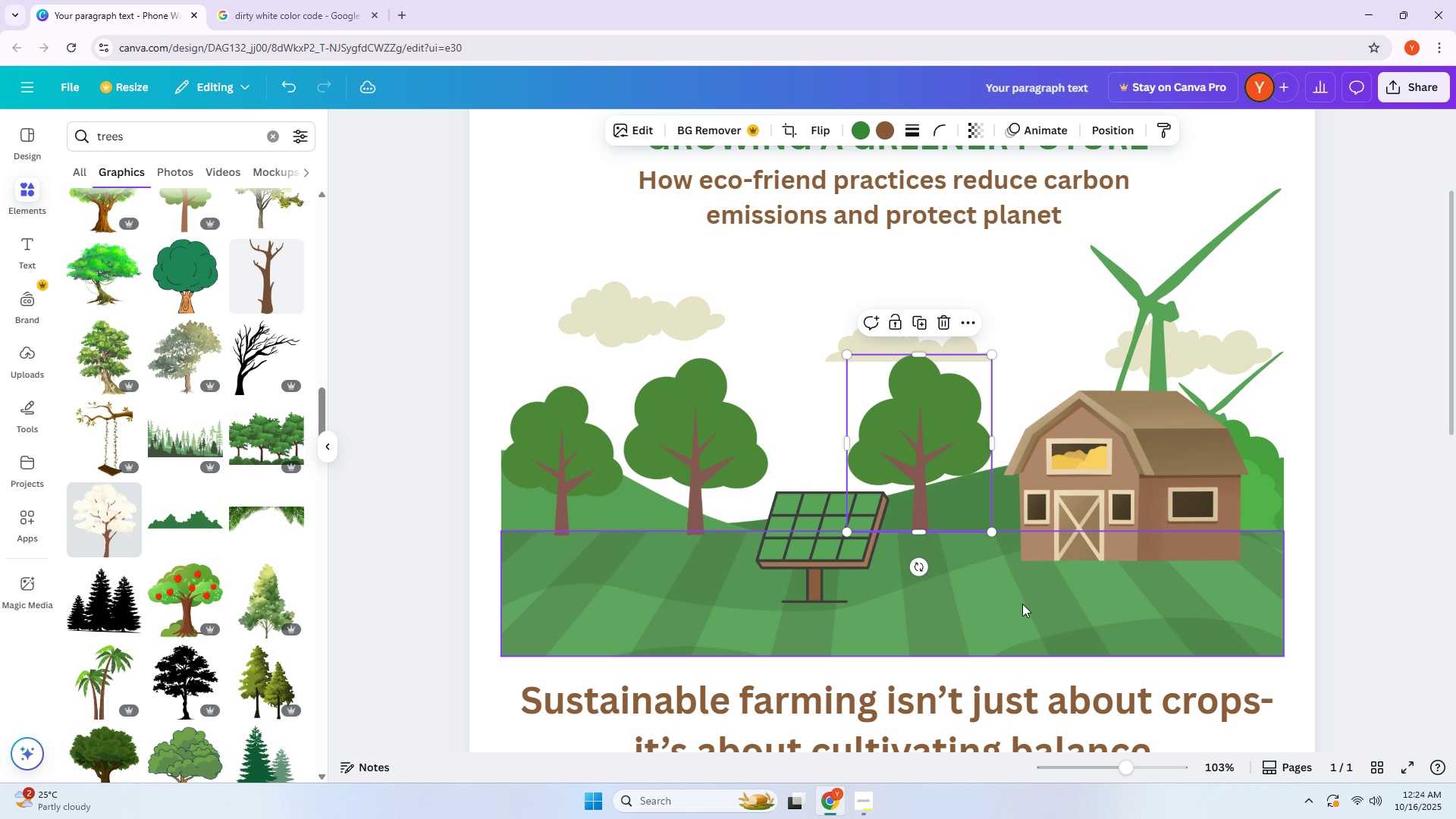 
left_click([1022, 604])
 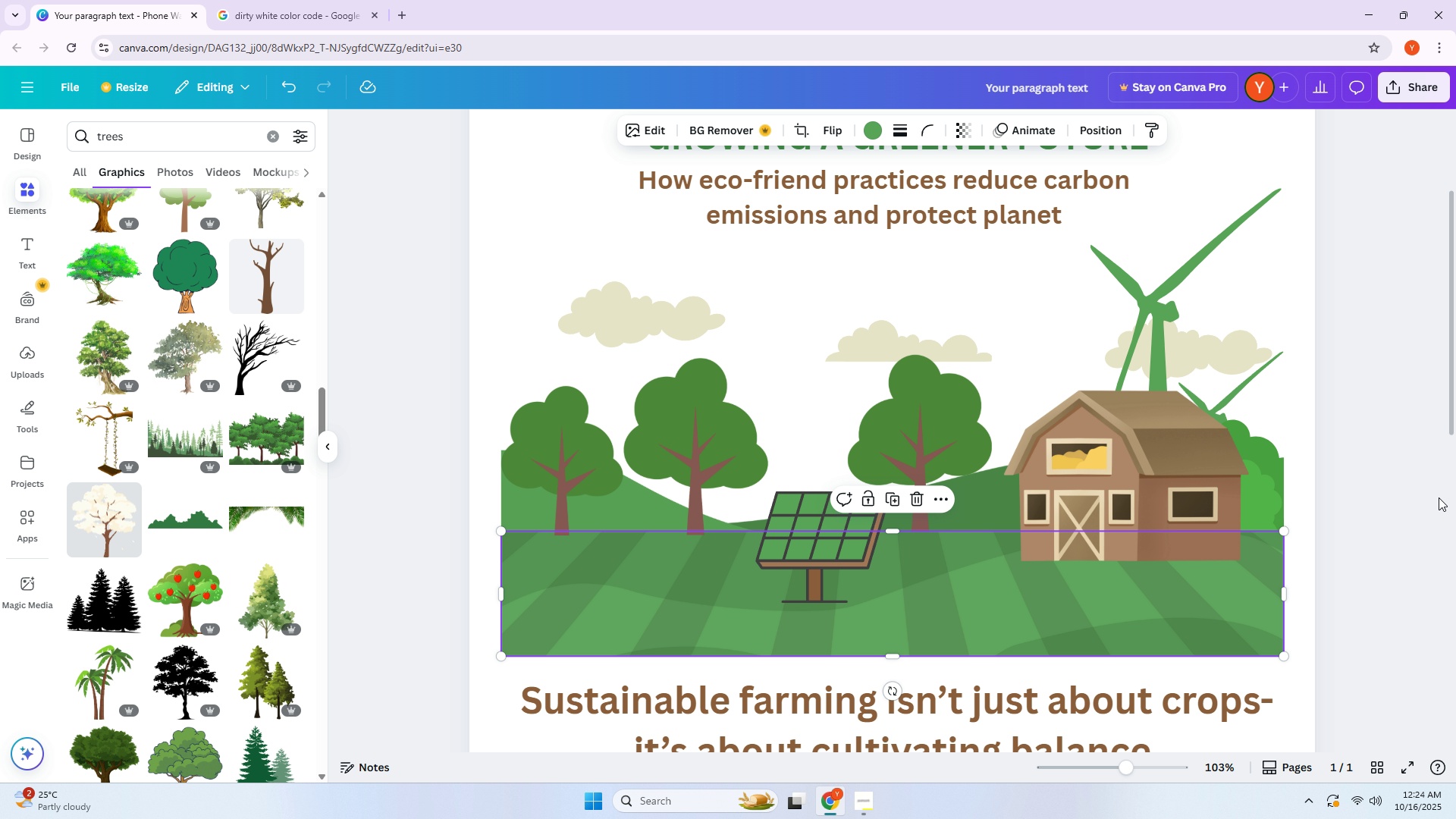 
left_click([1442, 488])
 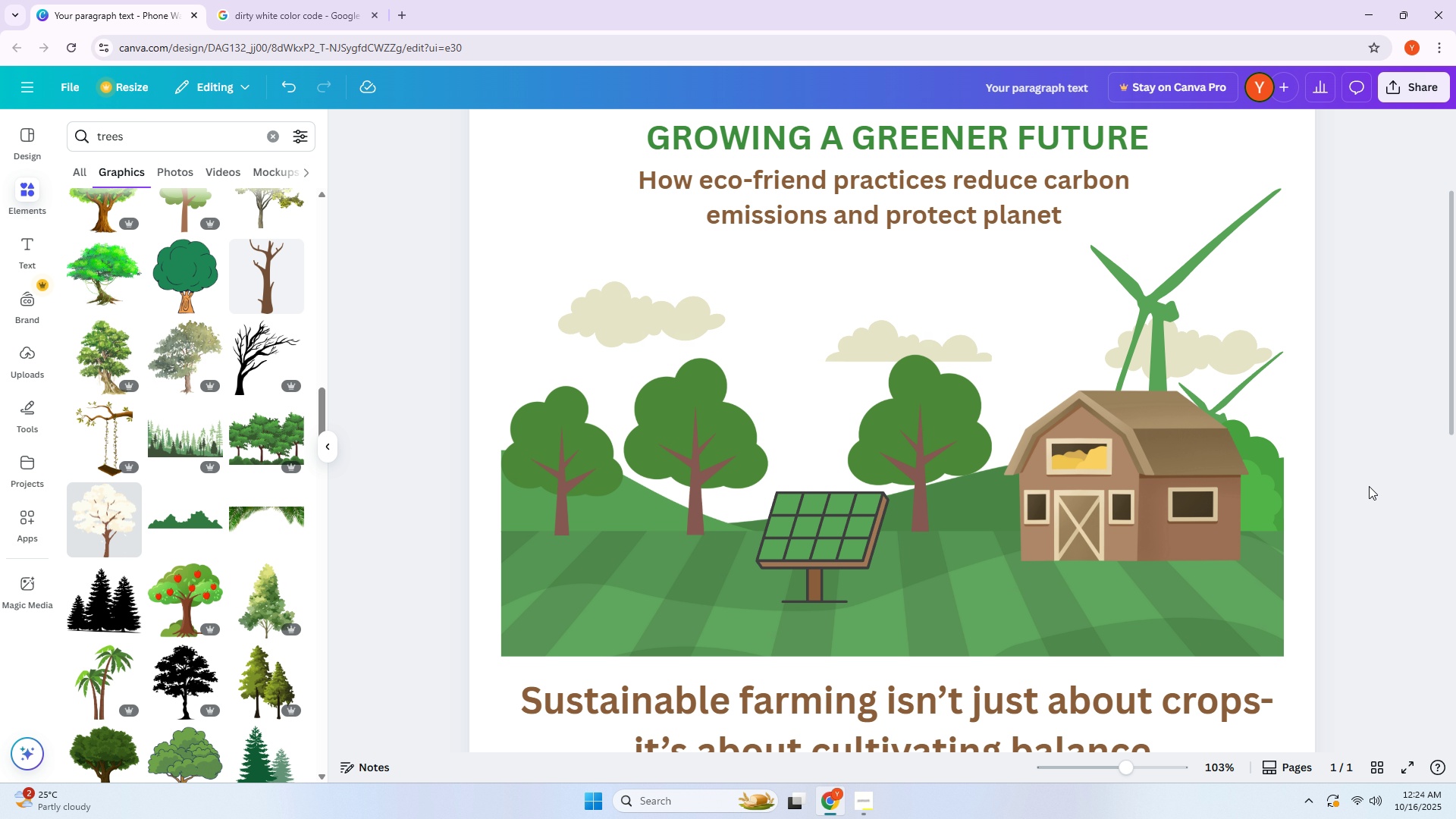 
left_click([1369, 486])
 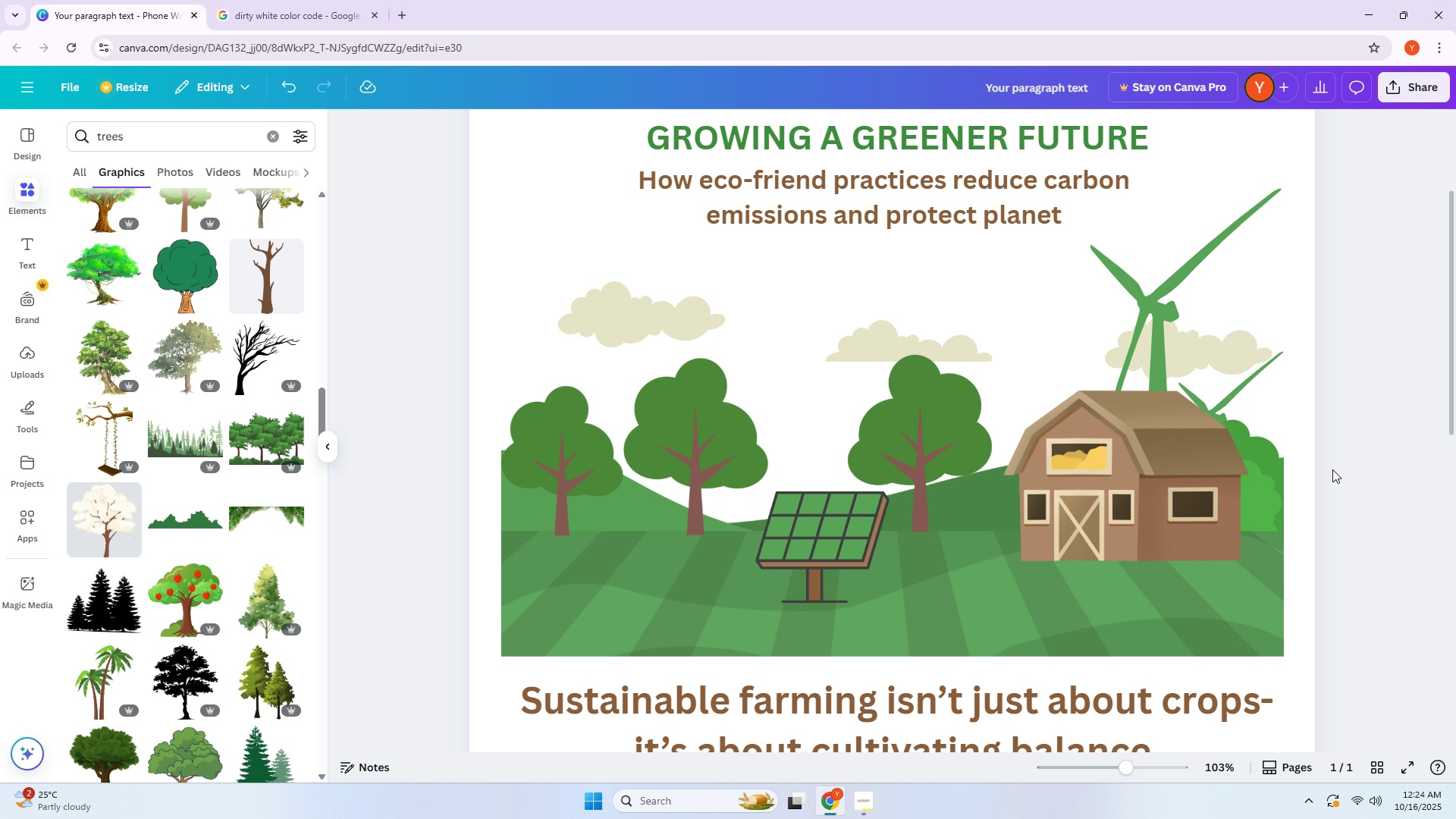 
hold_key(key=ControlLeft, duration=0.69)
scroll: coordinate [1264, 448], scroll_direction: down, amount: 4.0
 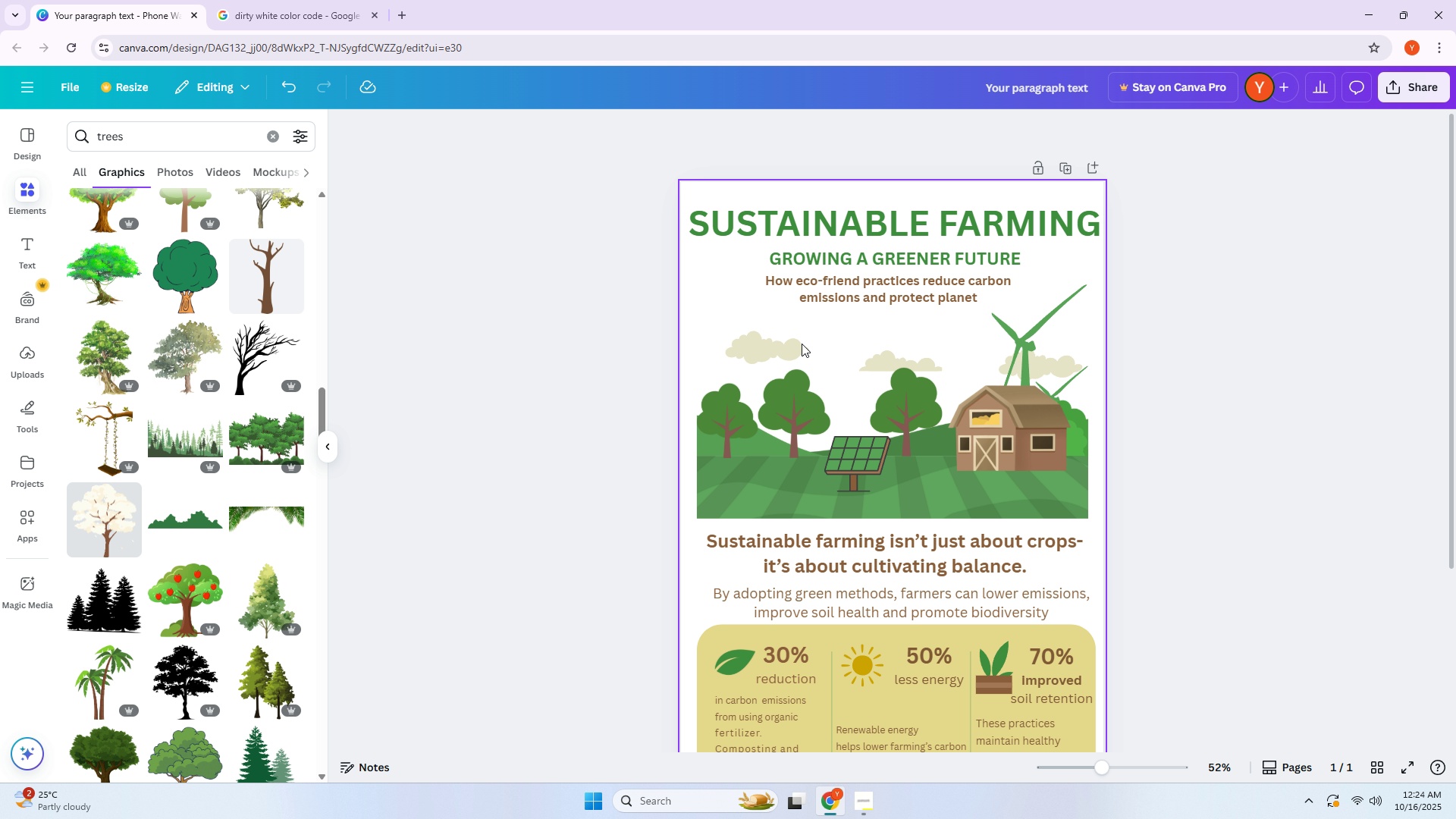 
left_click_drag(start_coordinate=[686, 313], to_coordinate=[1071, 496])
 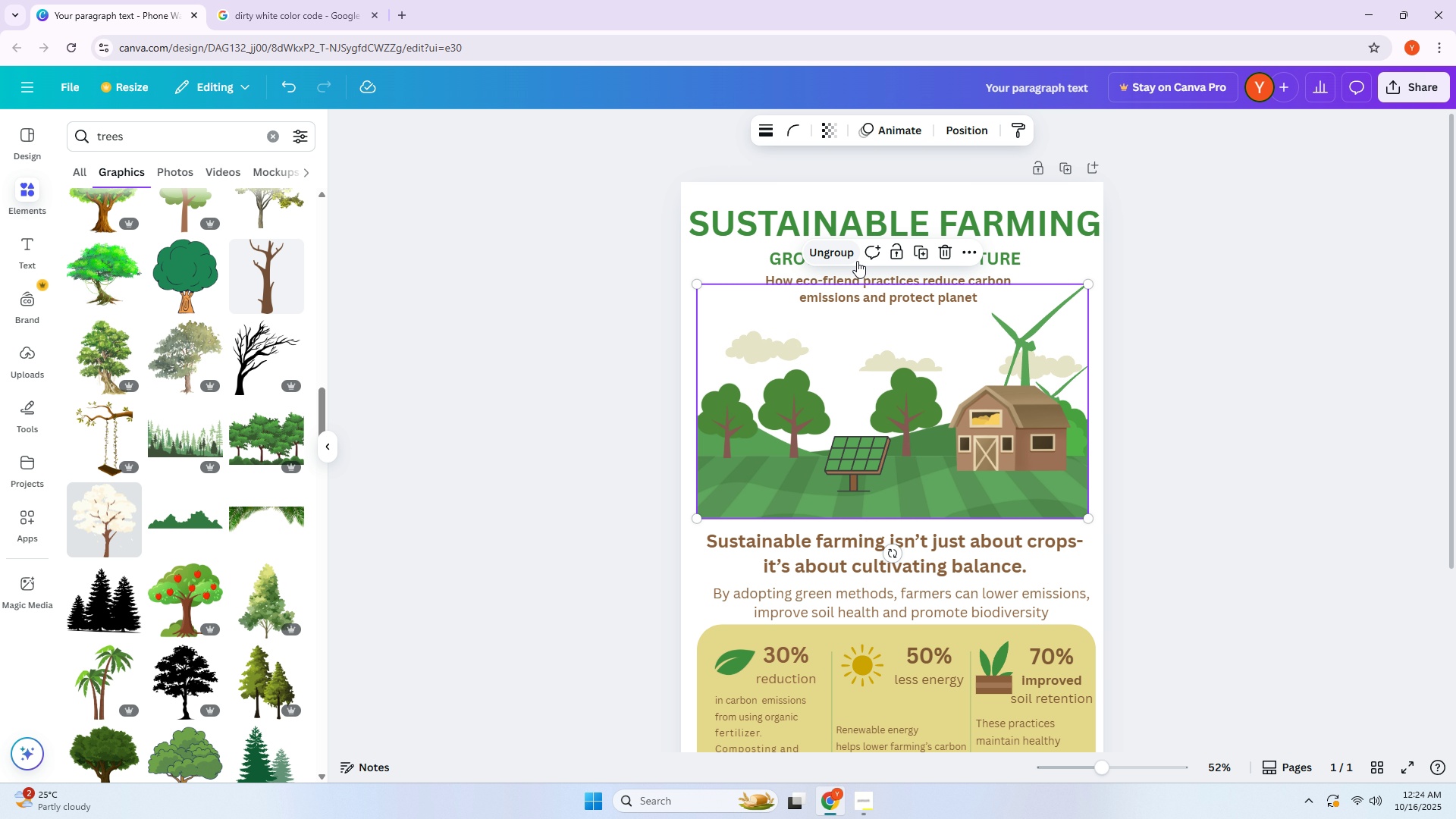 
double_click([1371, 317])
 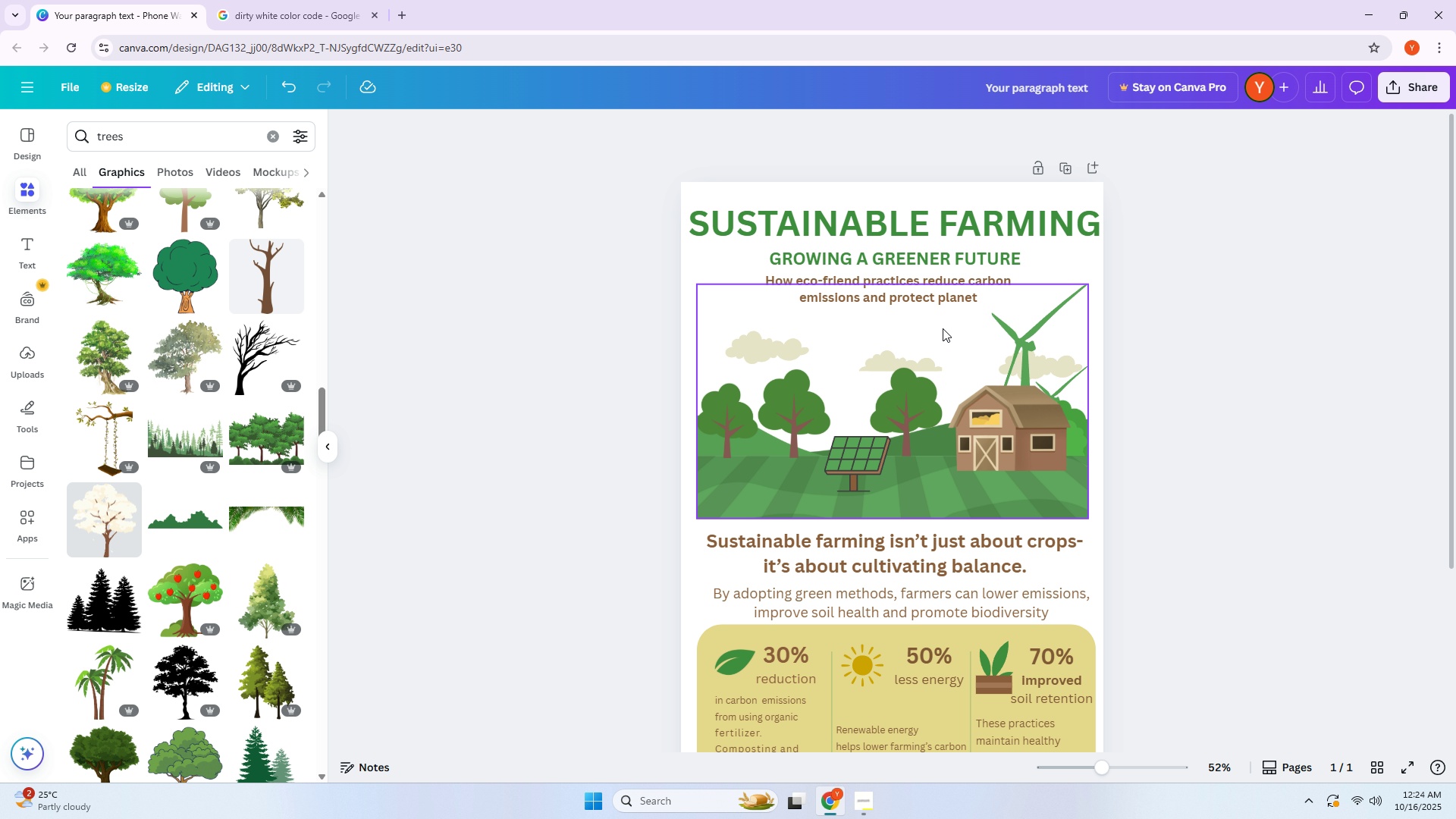 
left_click([935, 277])
 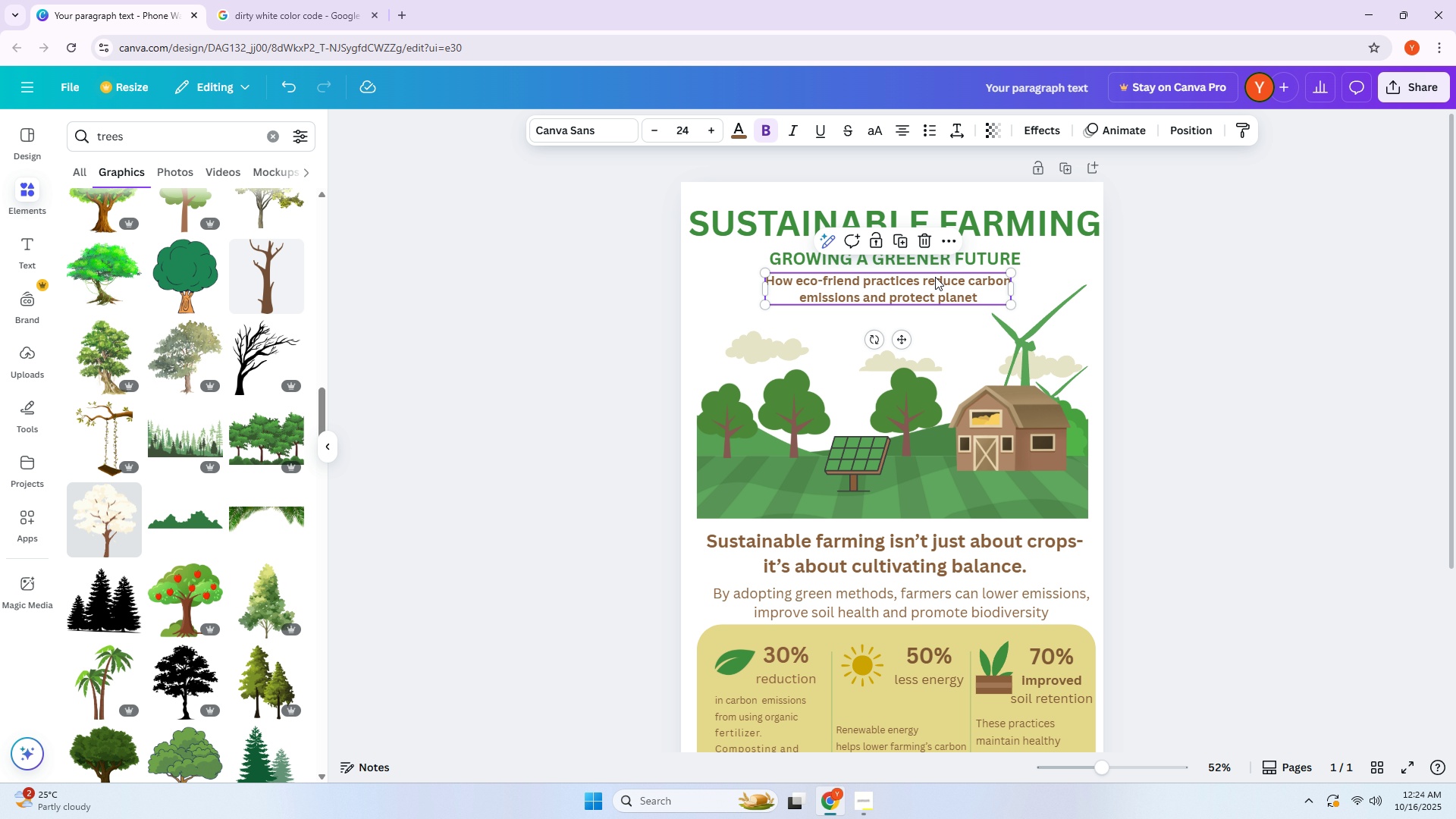 
key(ArrowRight)
 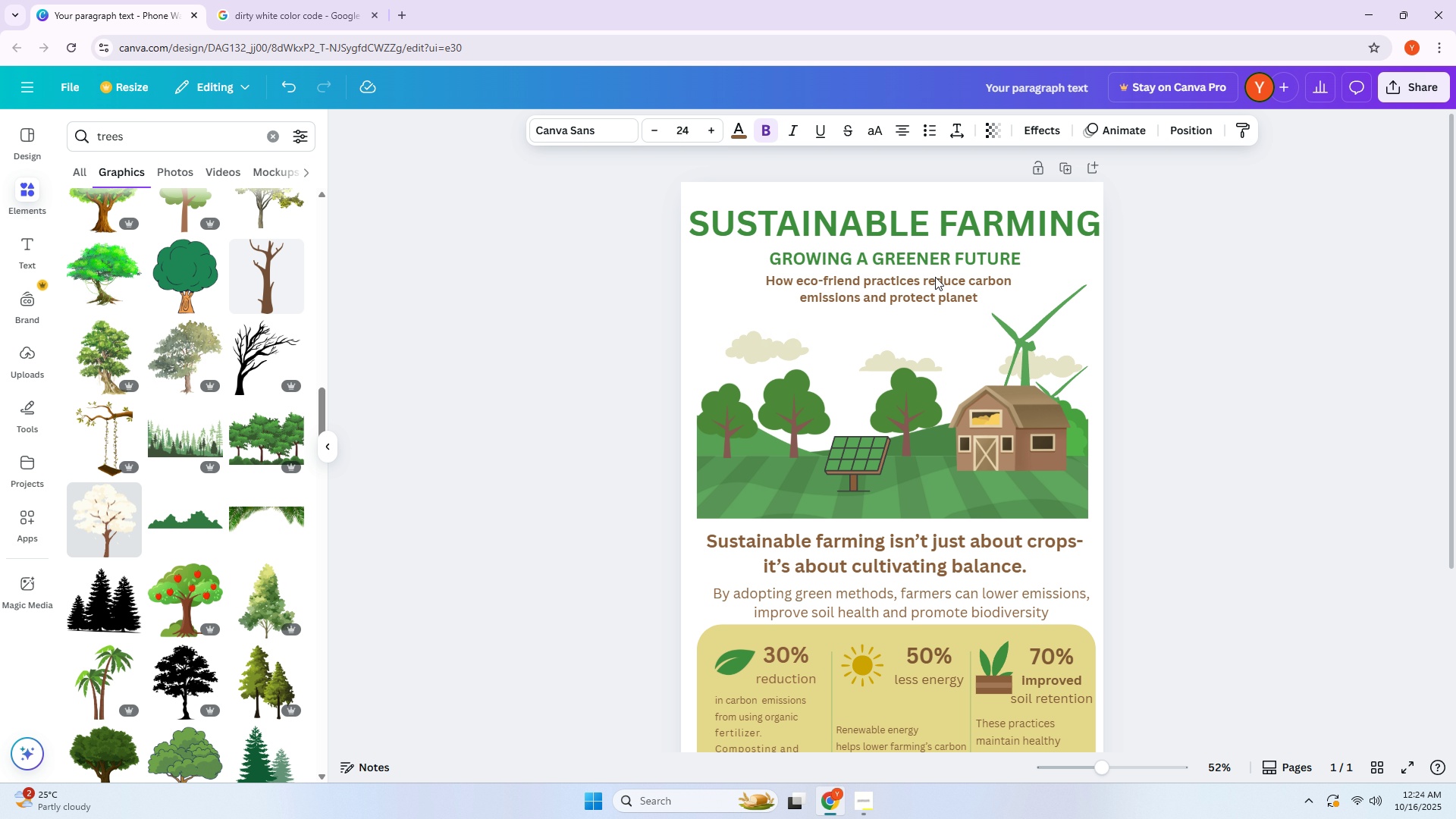 
key(ArrowRight)
 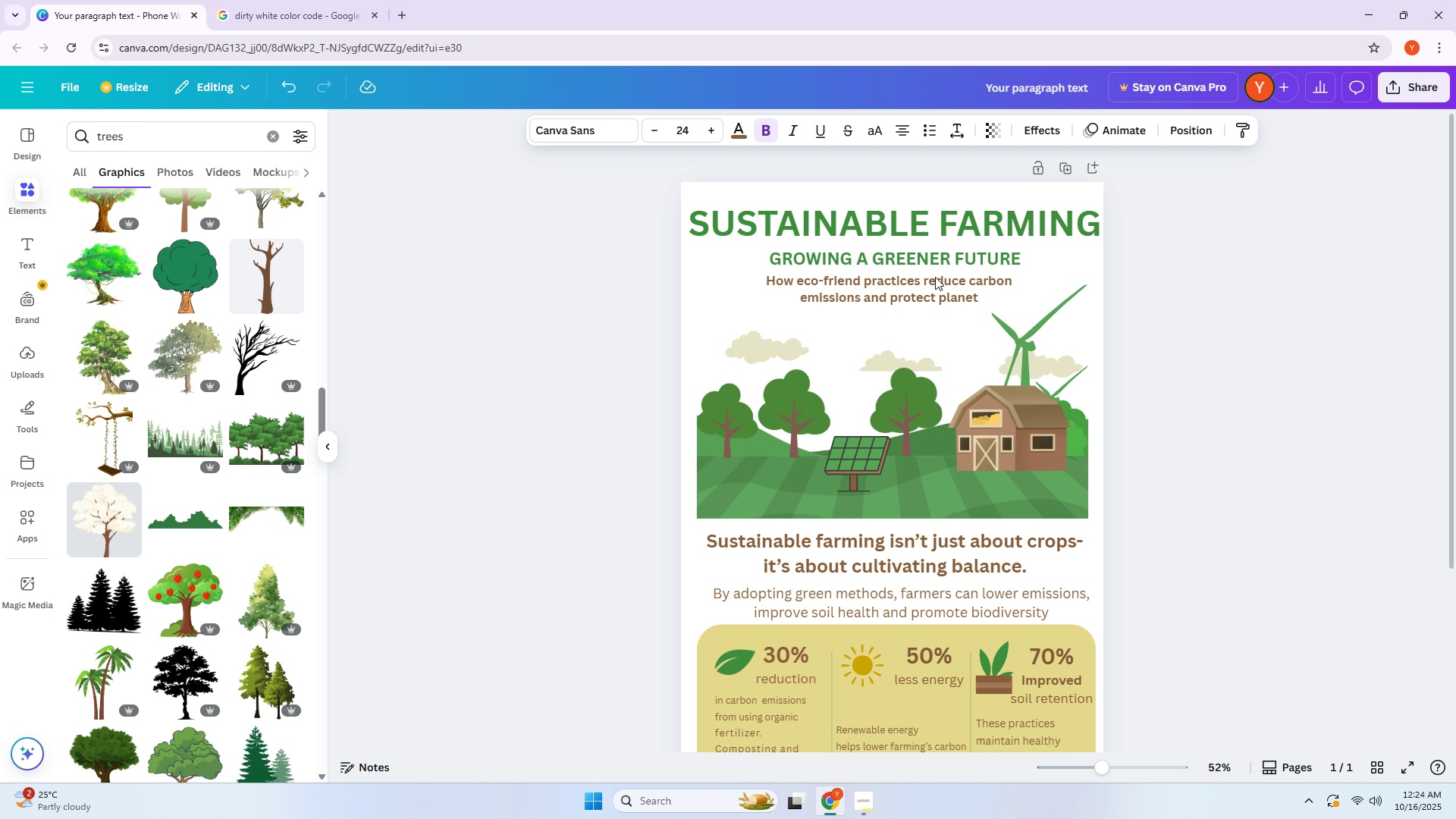 
key(ArrowRight)
 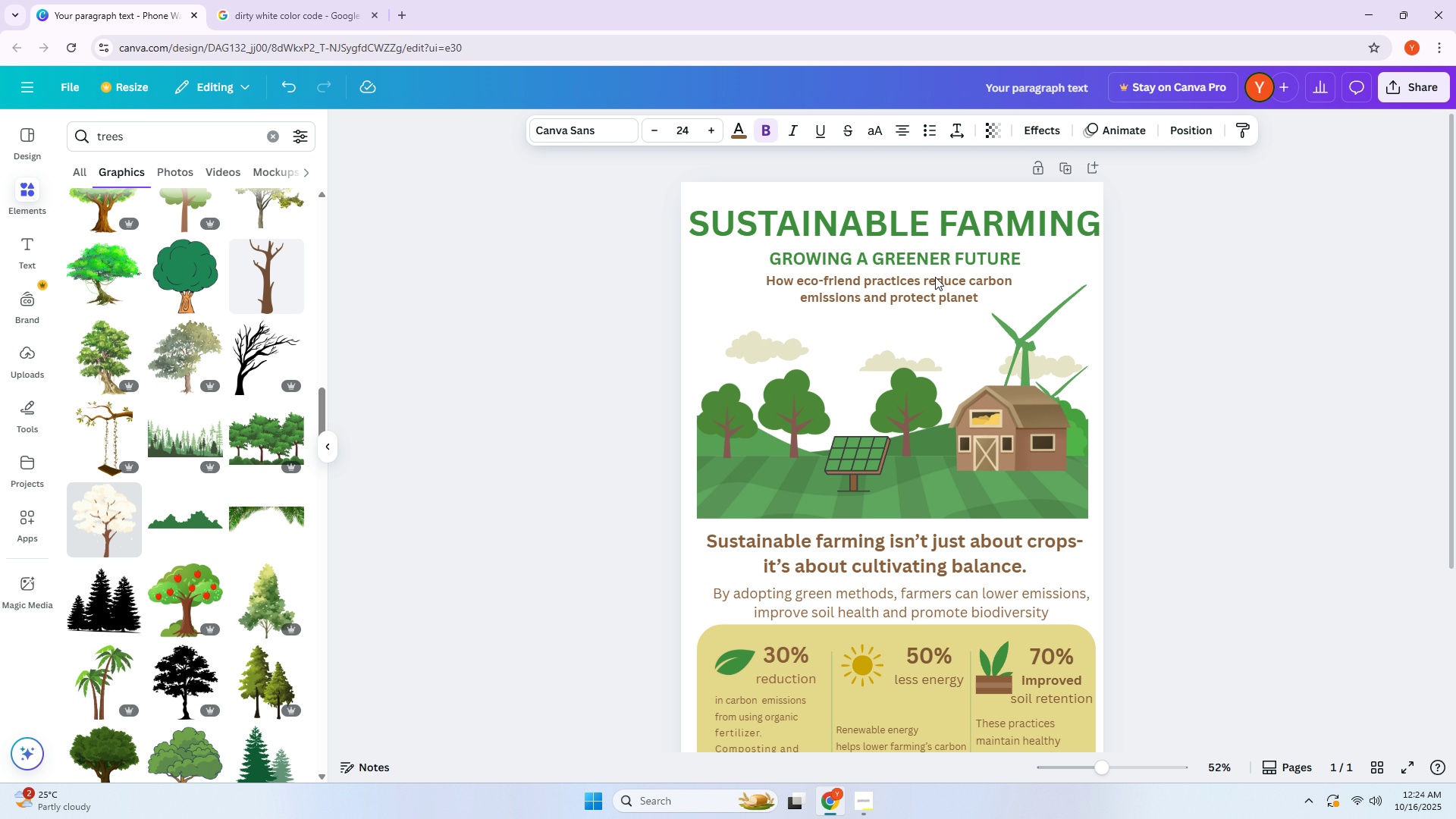 
key(ArrowLeft)
 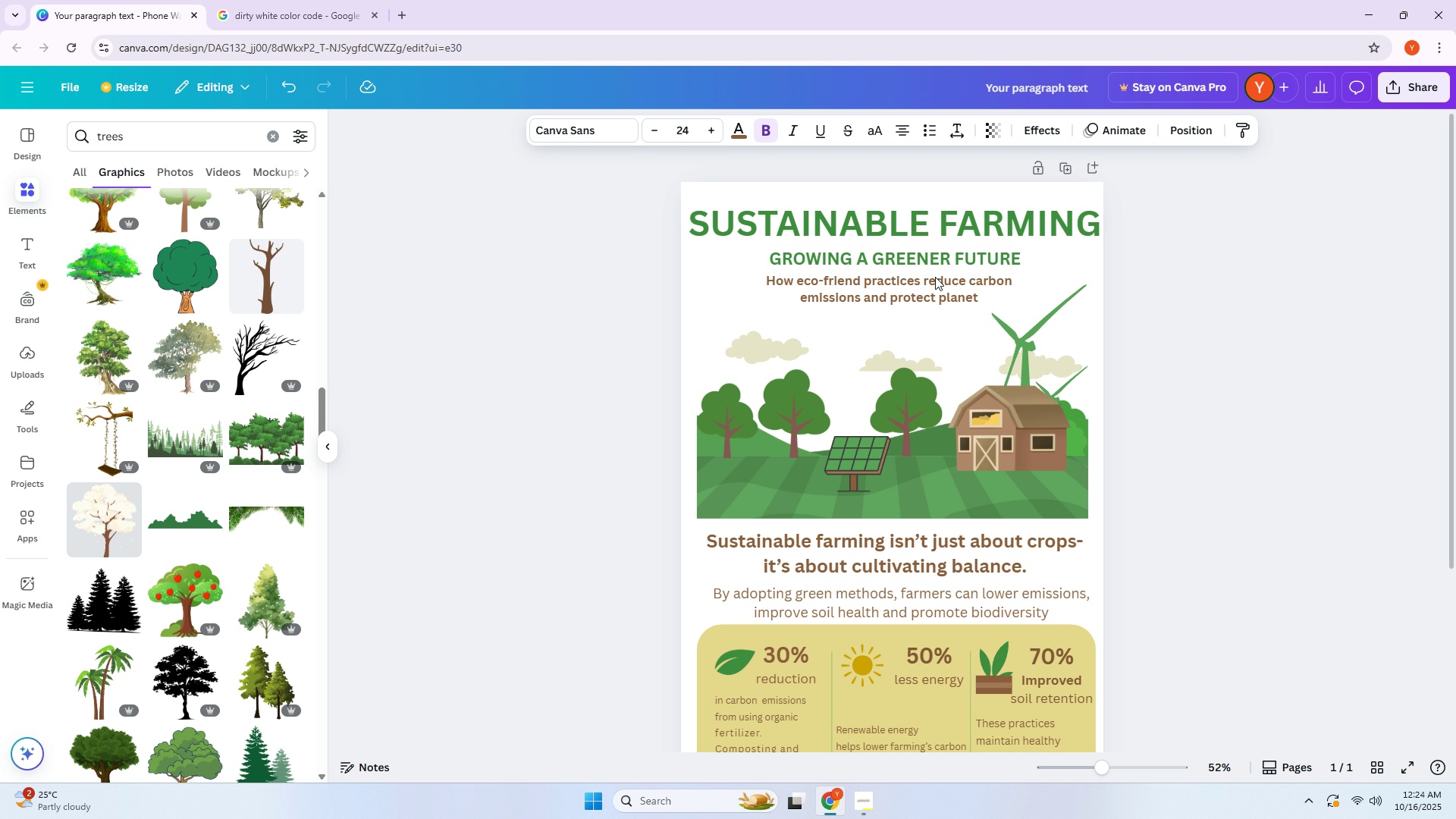 
key(ArrowLeft)
 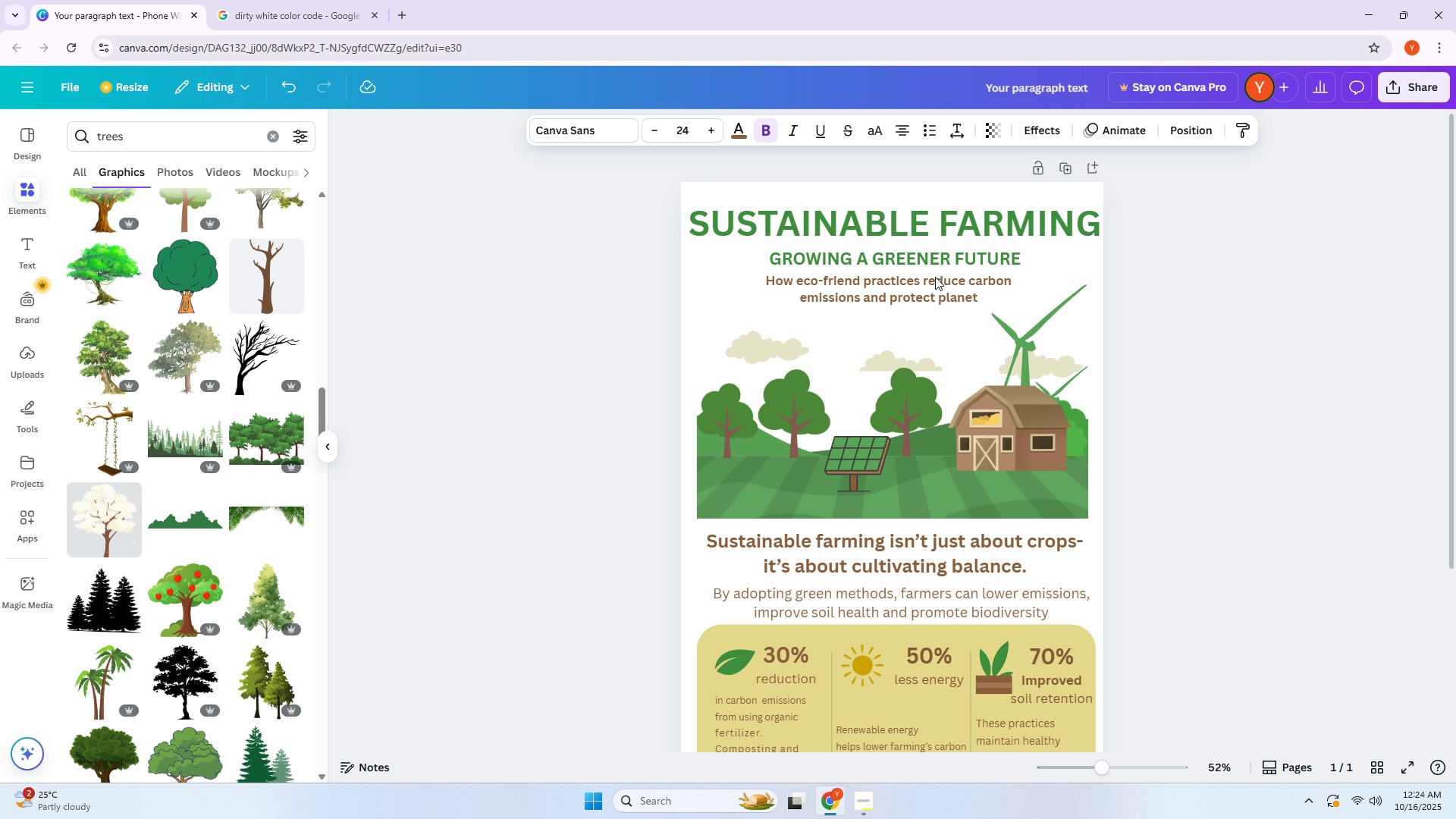 
left_click([935, 277])
 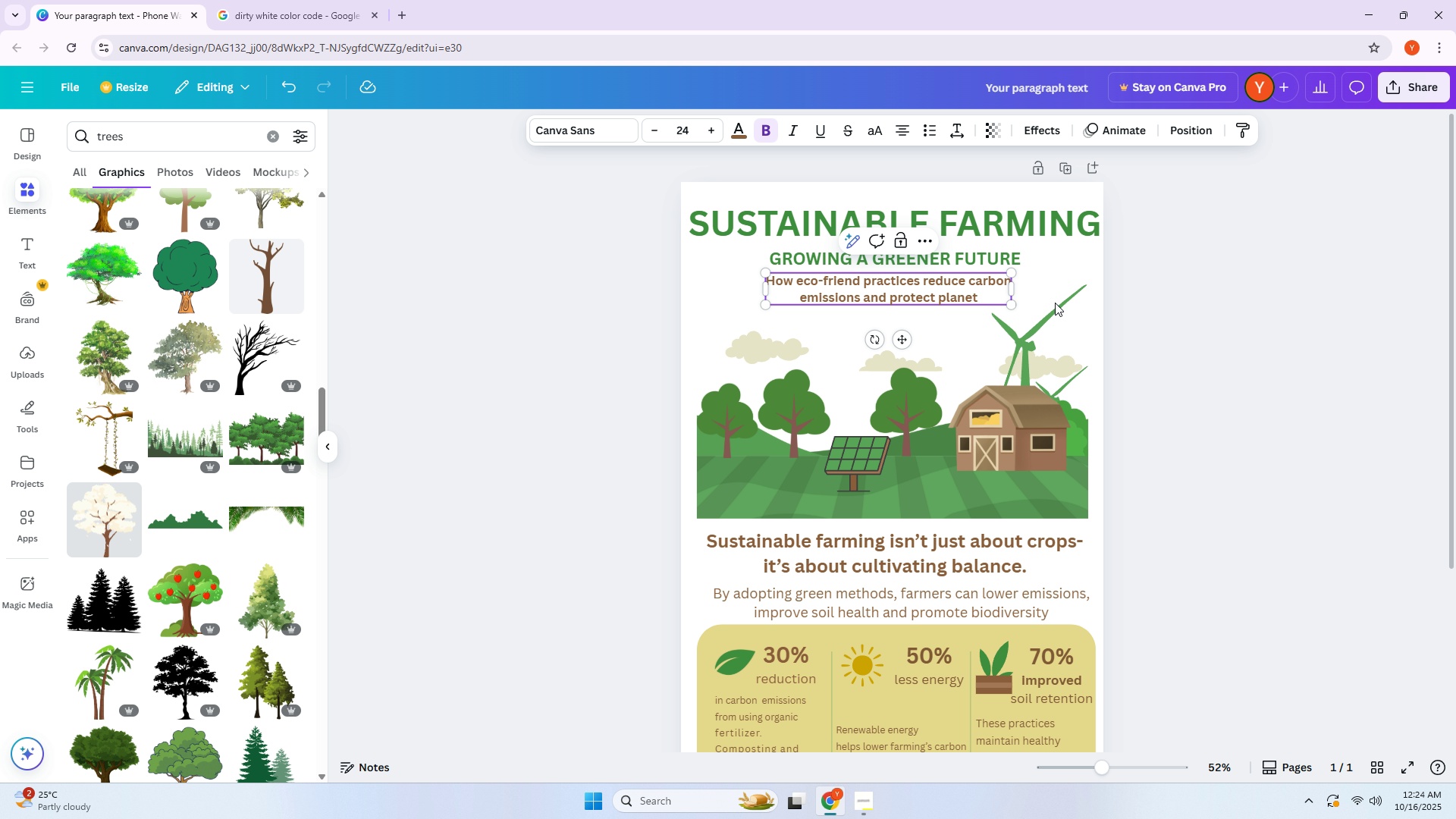 
left_click([1156, 275])
 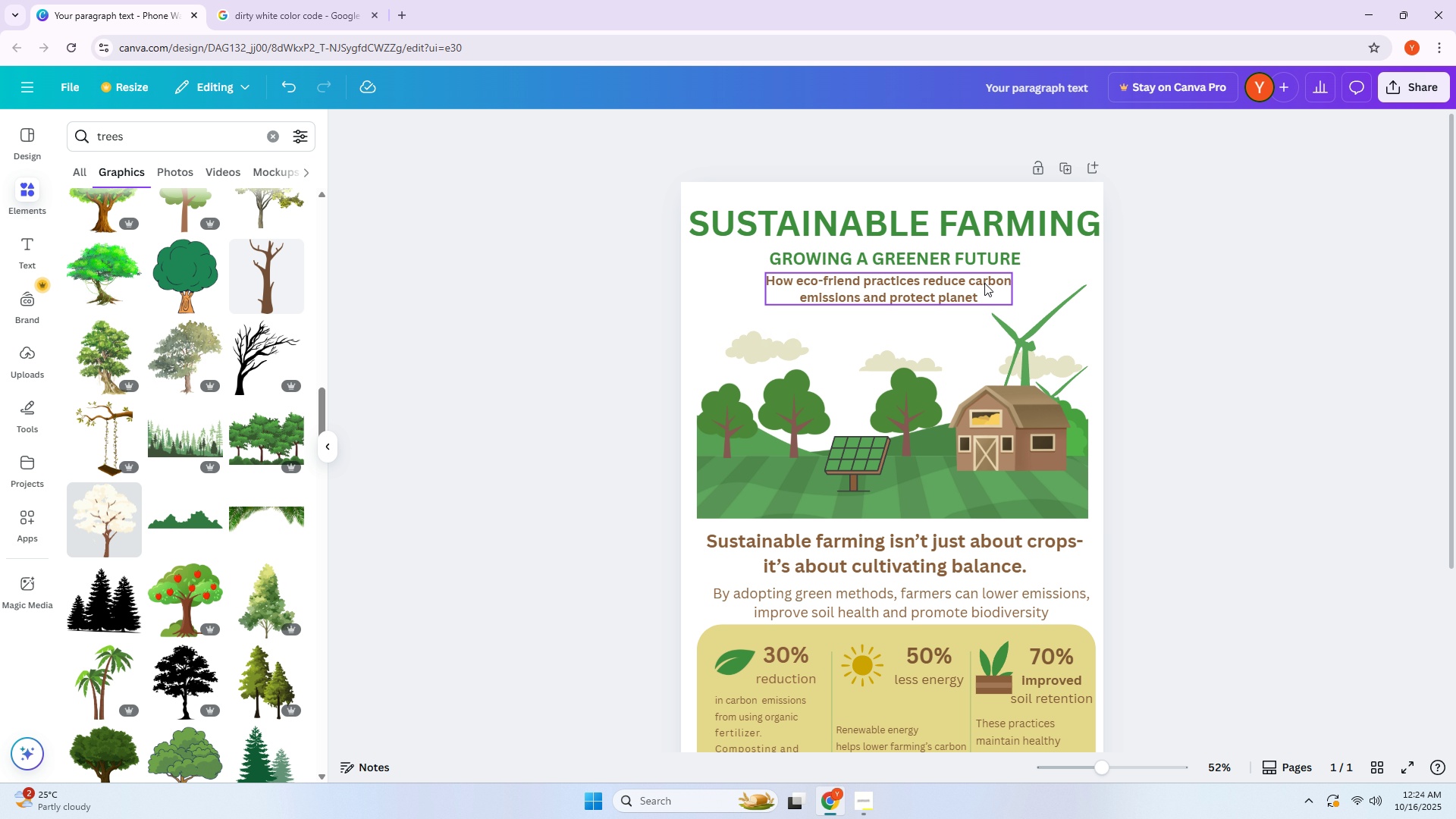 
left_click_drag(start_coordinate=[984, 283], to_coordinate=[990, 281])
 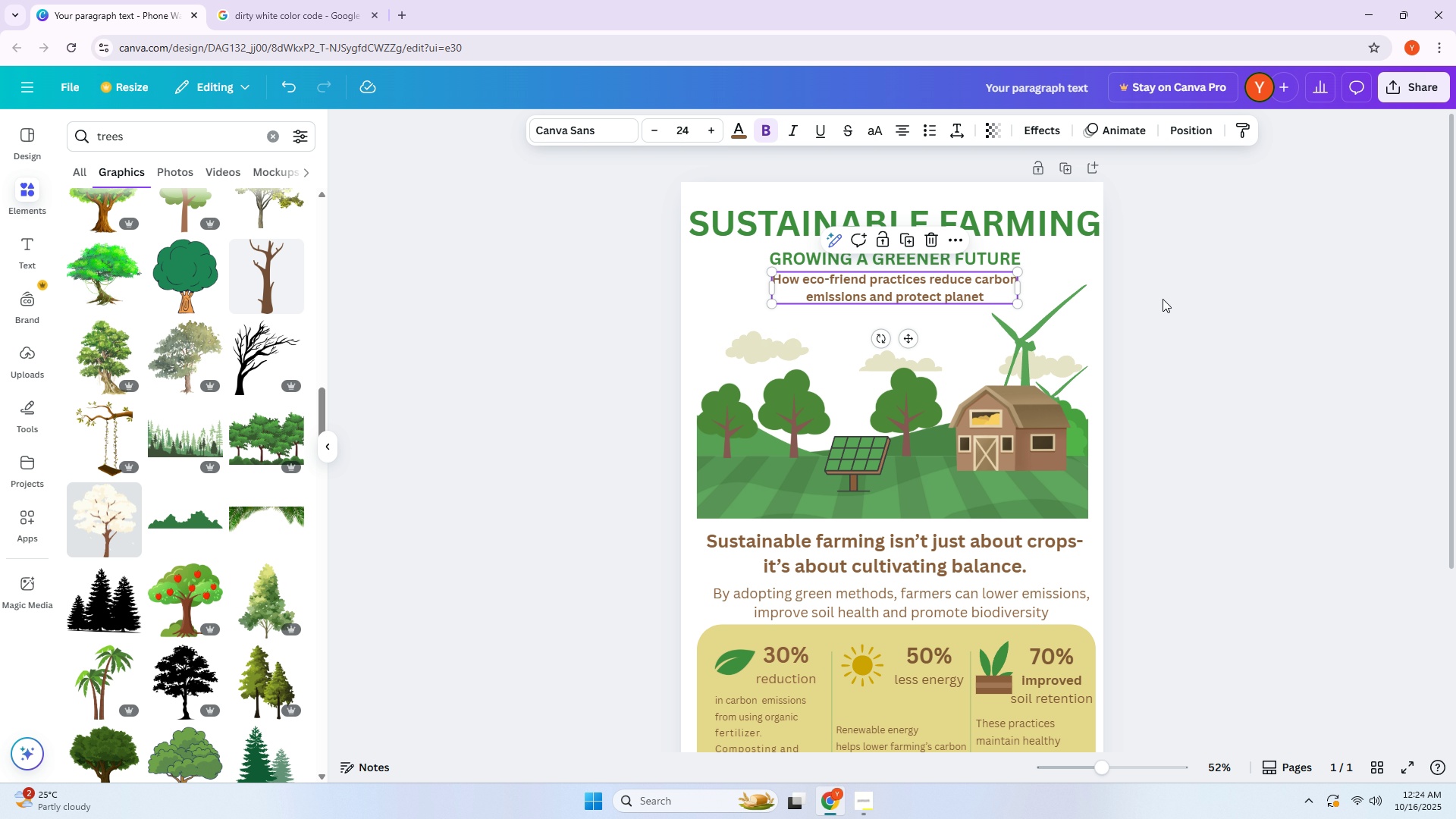 
left_click([1163, 299])
 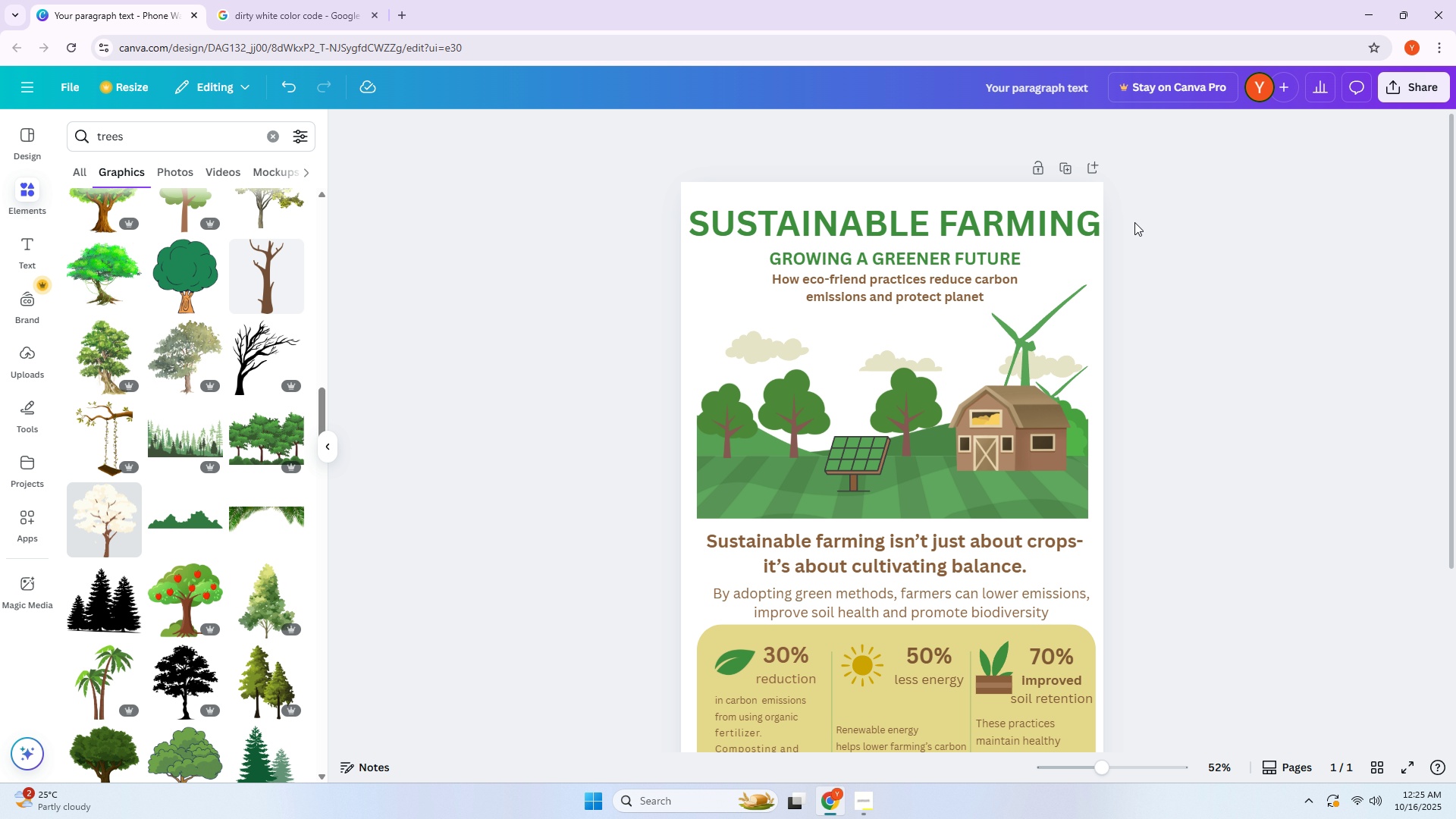 
scroll: coordinate [1141, 231], scroll_direction: down, amount: 3.0
 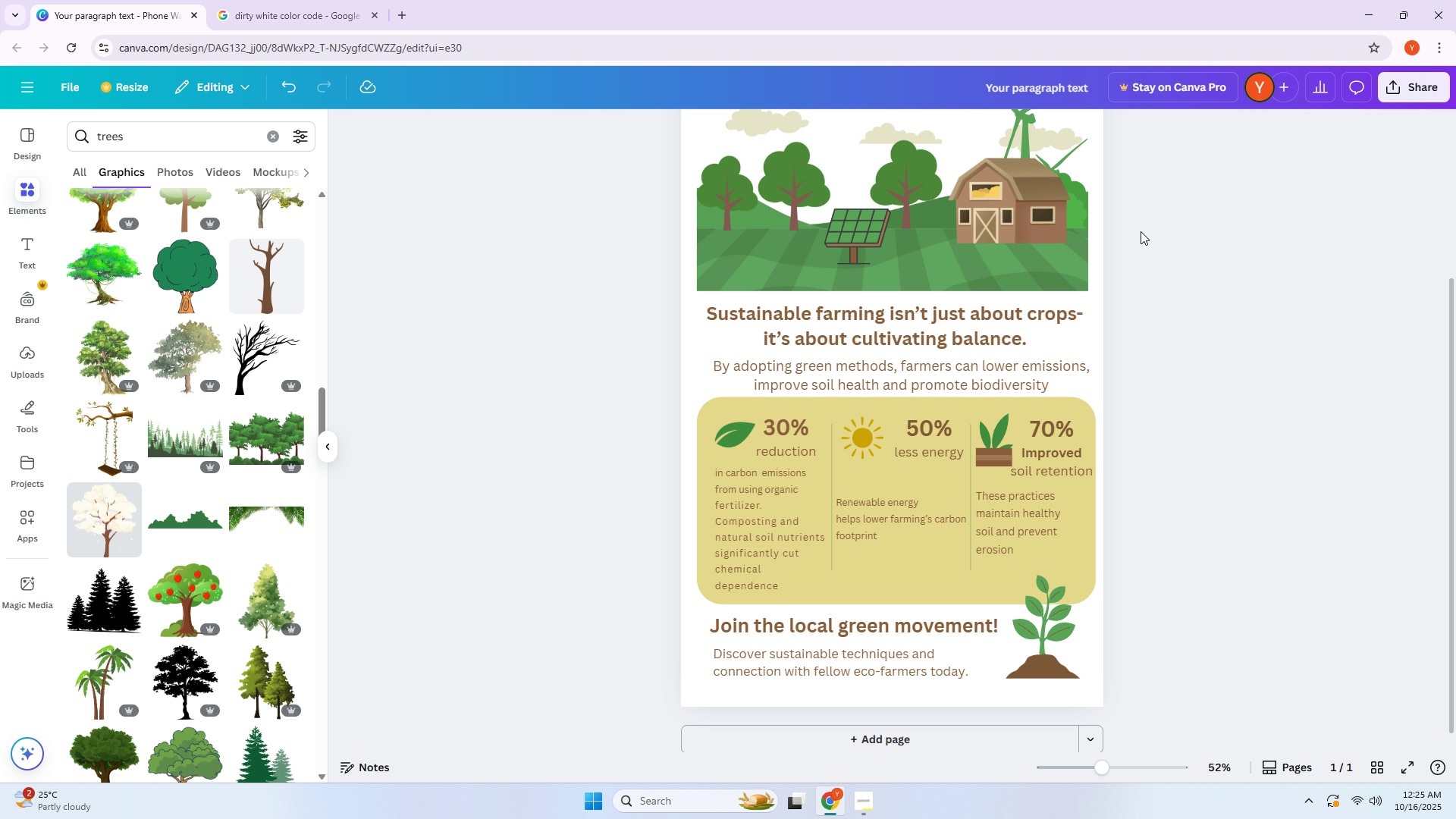 
wait(6.84)
 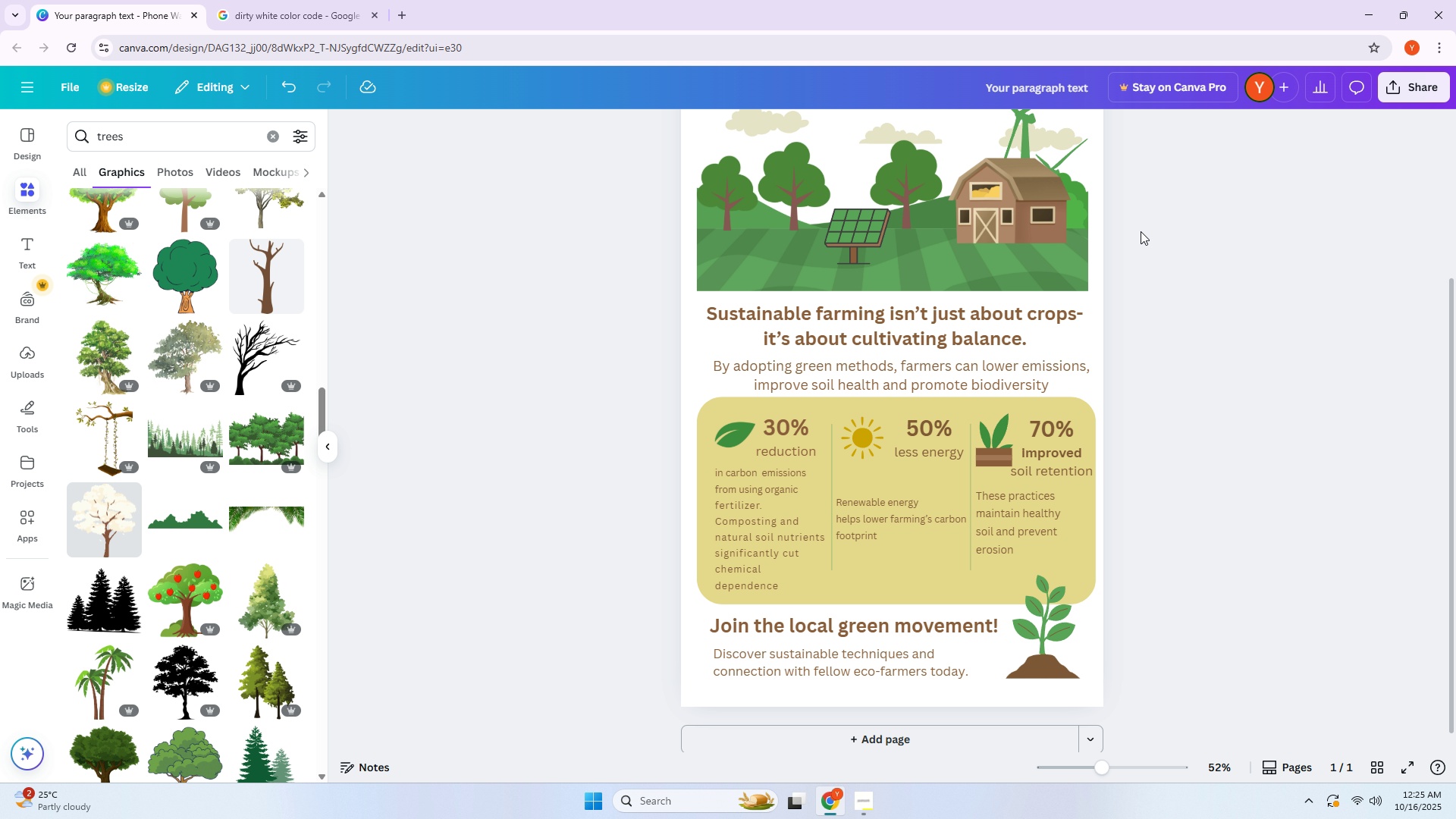 
left_click([1223, 606])